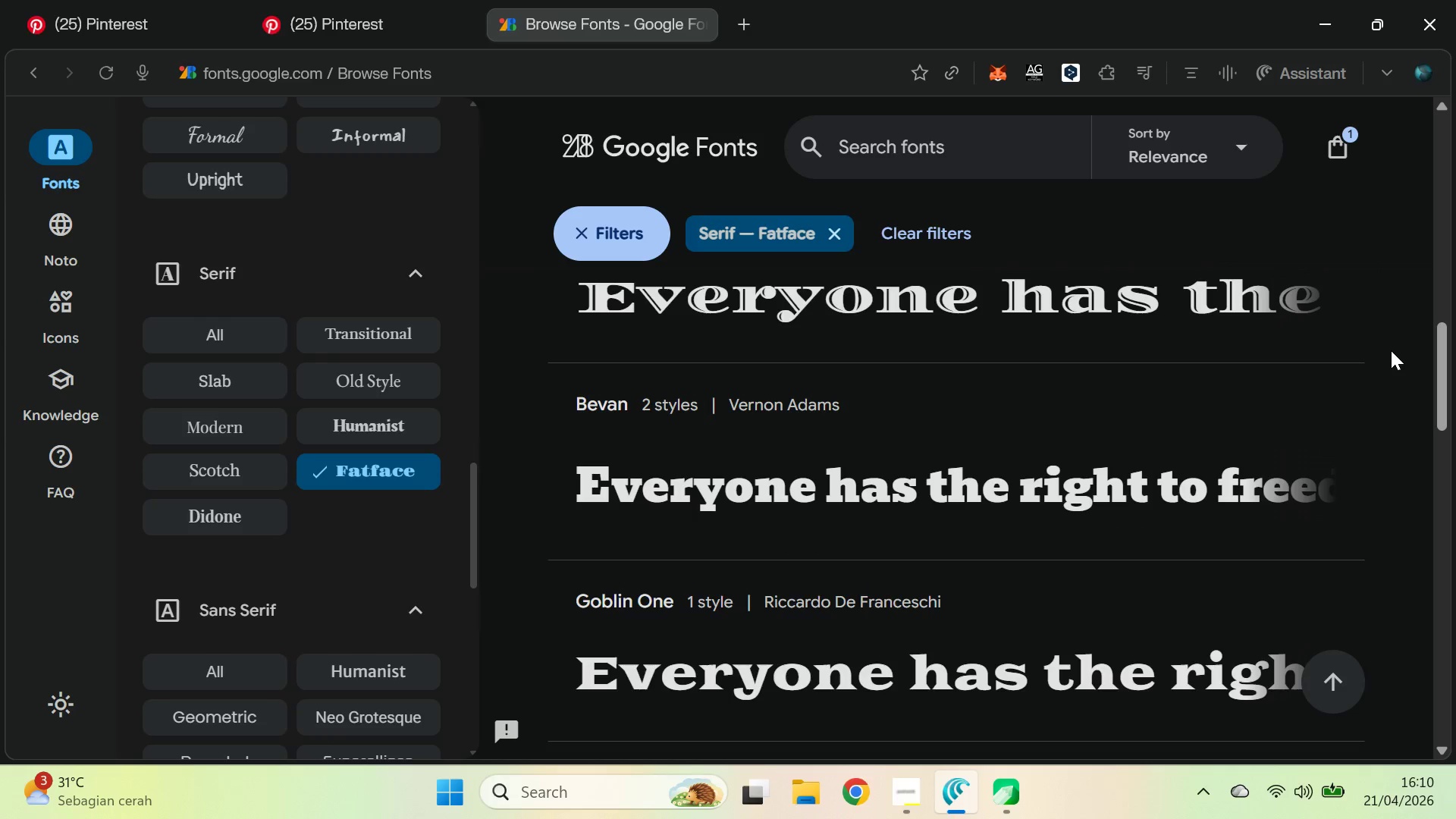 
key(Alt+Tab)
 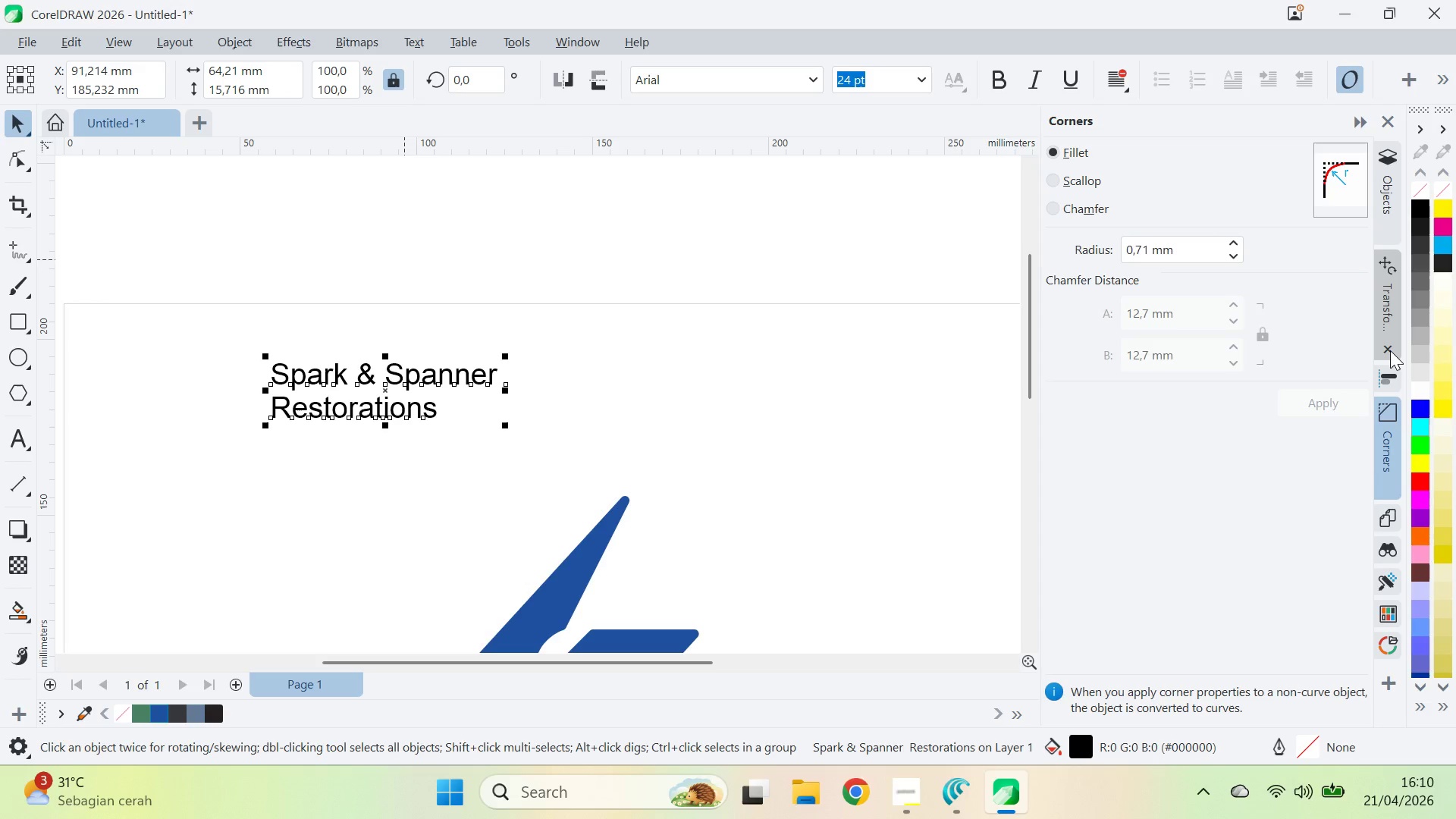 
key(Alt+AltLeft)
 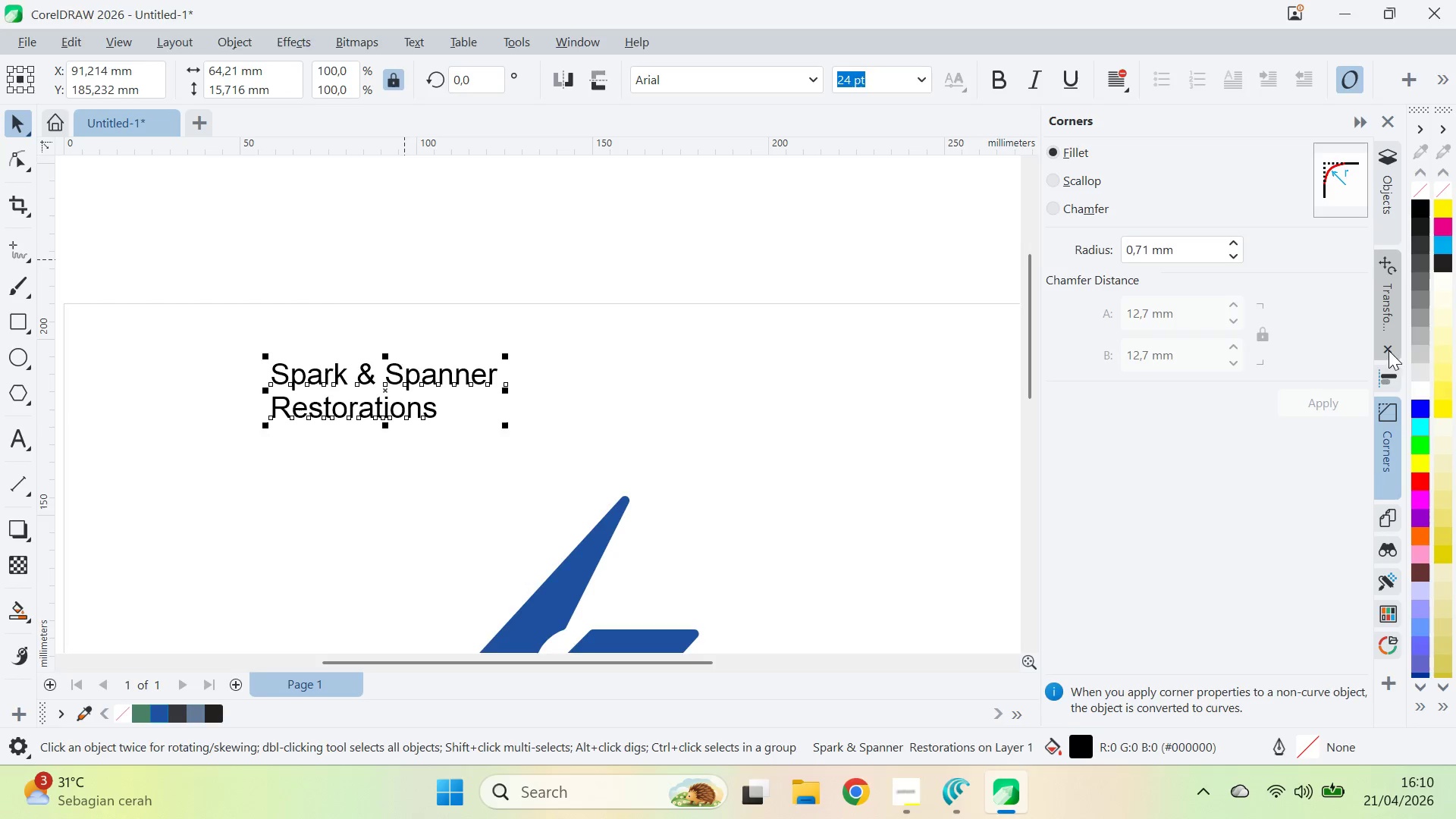 
key(Alt+Tab)
 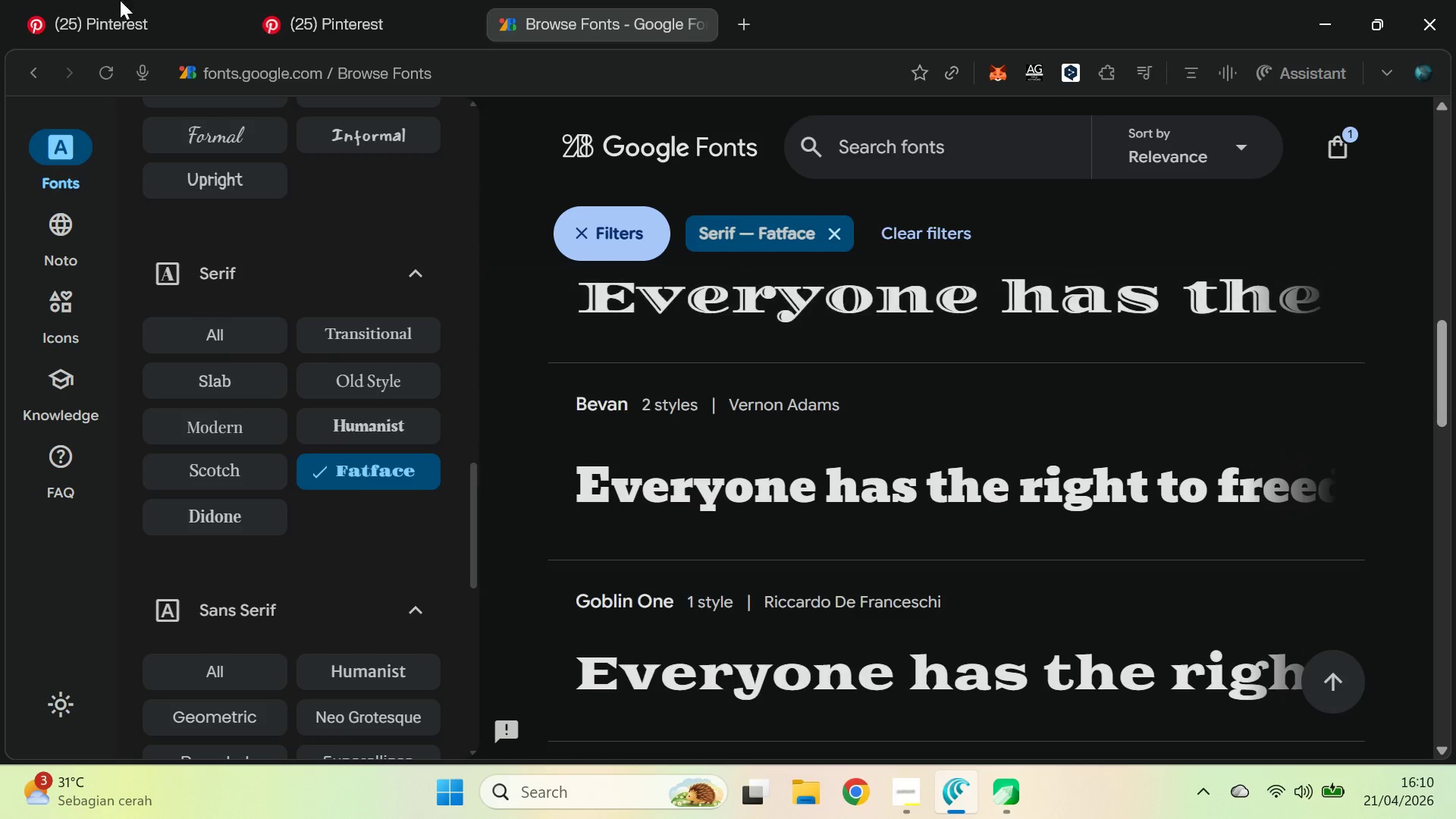 
left_click([64, 0])
 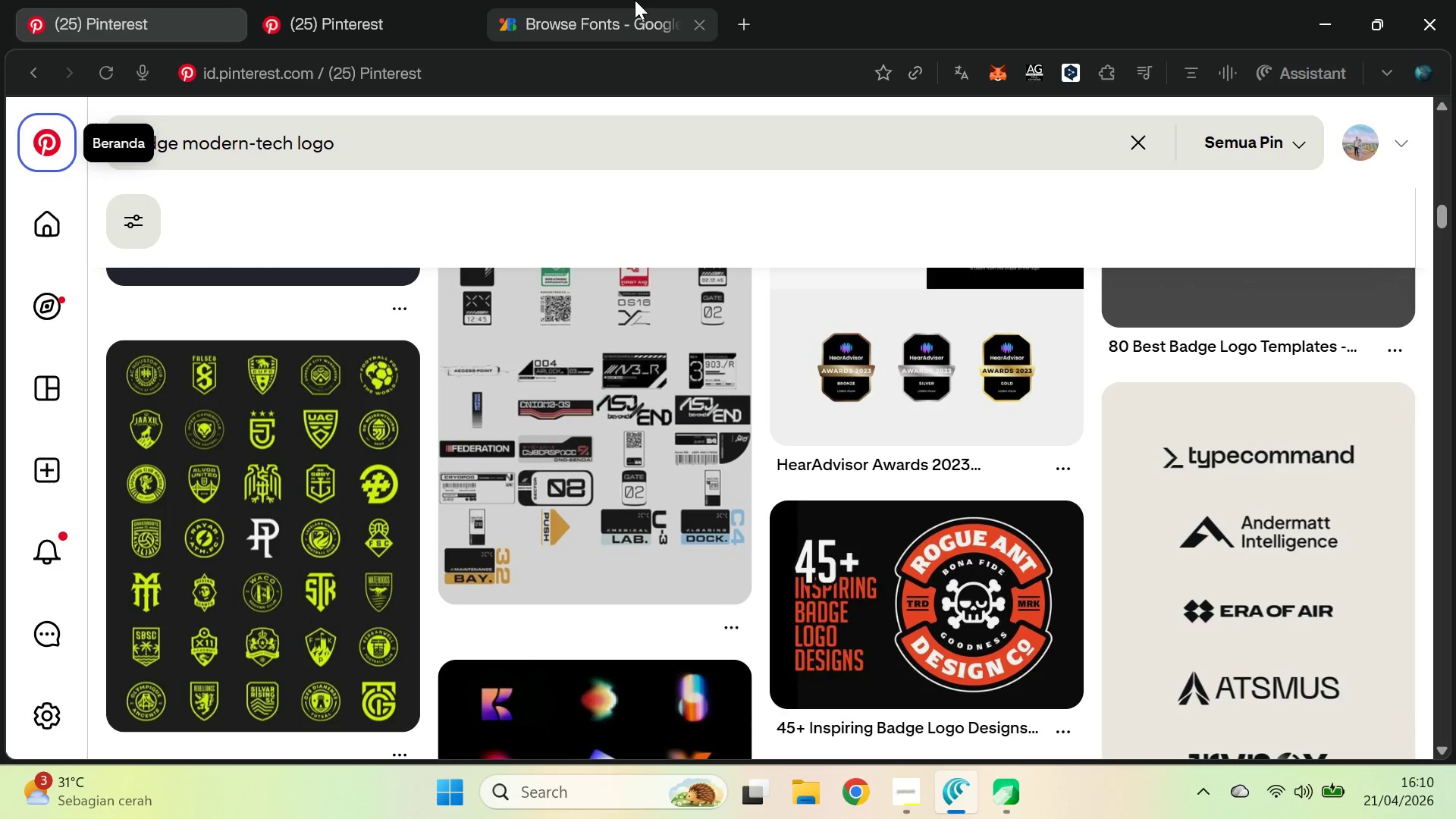 
left_click([635, 0])
 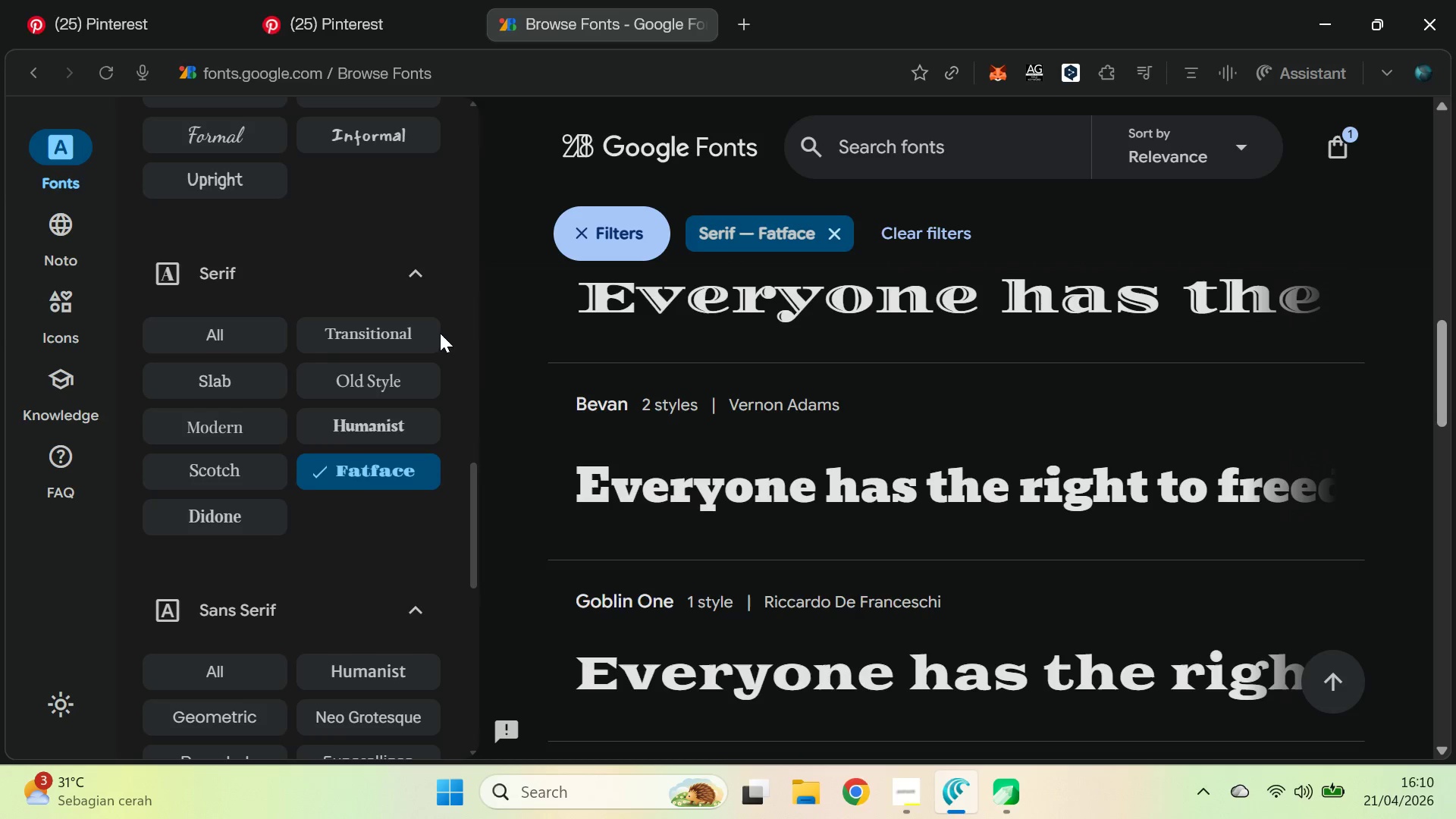 
left_click_drag(start_coordinate=[471, 489], to_coordinate=[513, 111])
 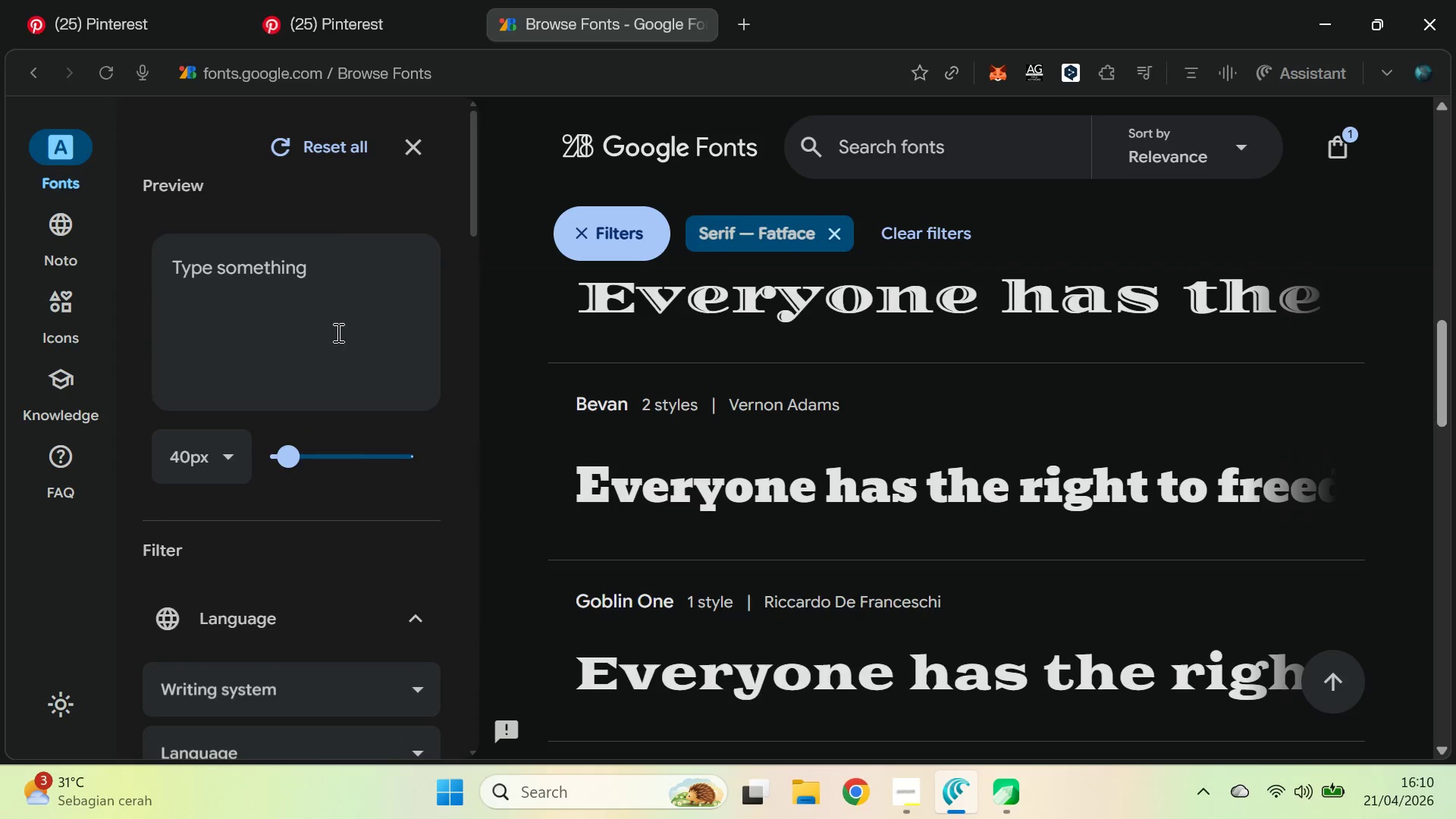 
left_click([336, 333])
 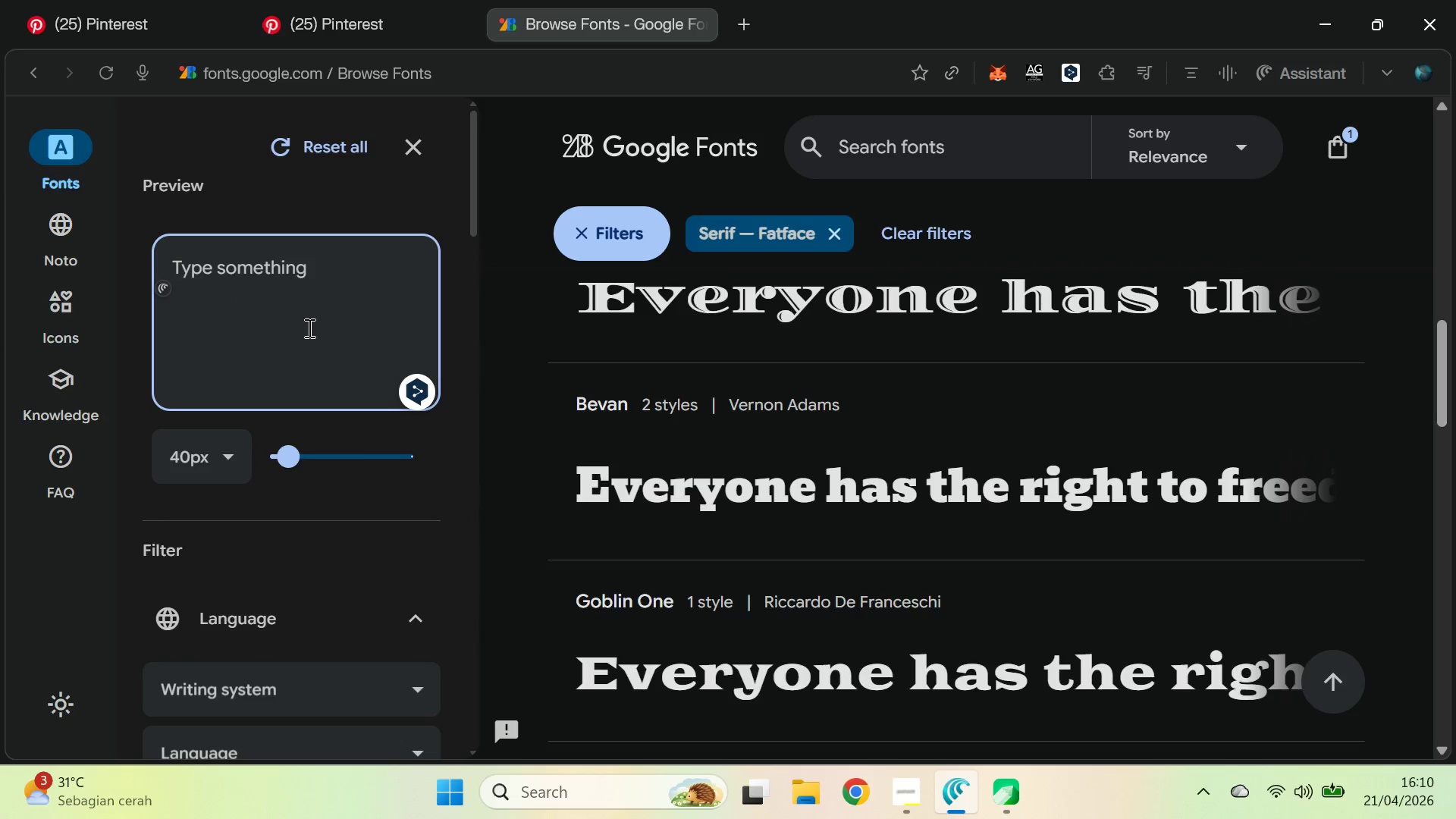 
type(ROGUE)
 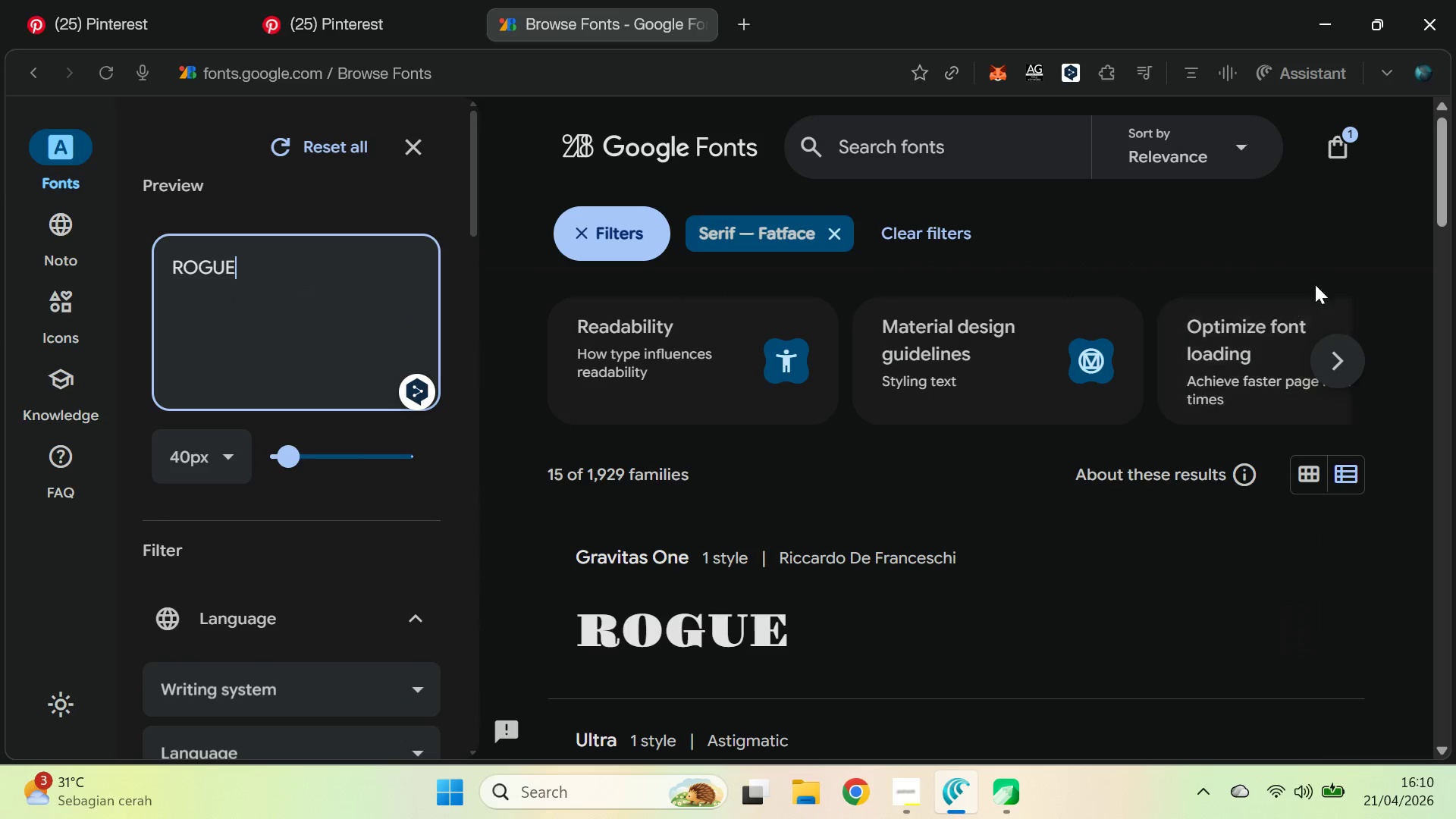 
left_click_drag(start_coordinate=[1448, 162], to_coordinate=[1416, 388])
 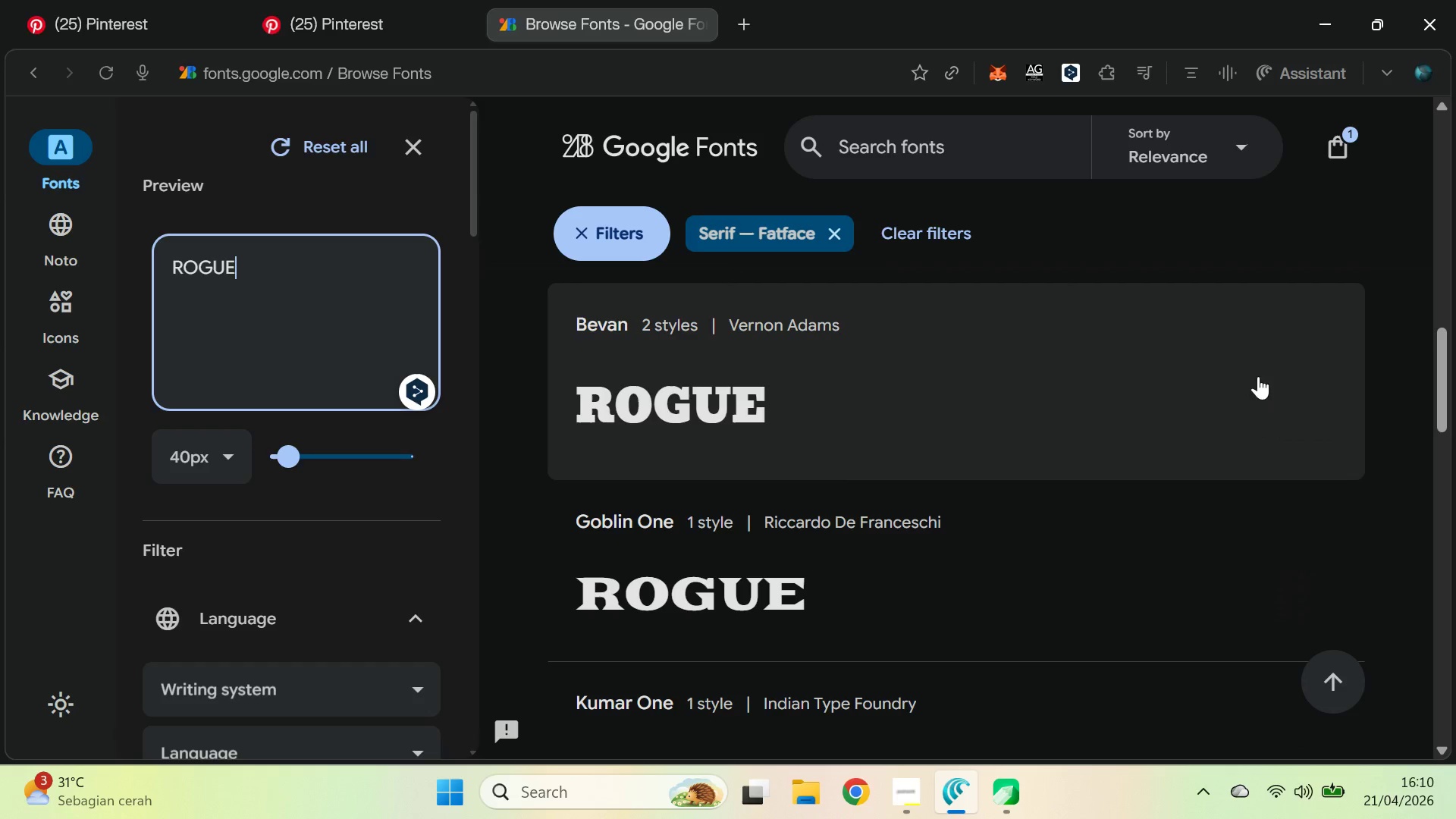 
mouse_move([1263, 382])
 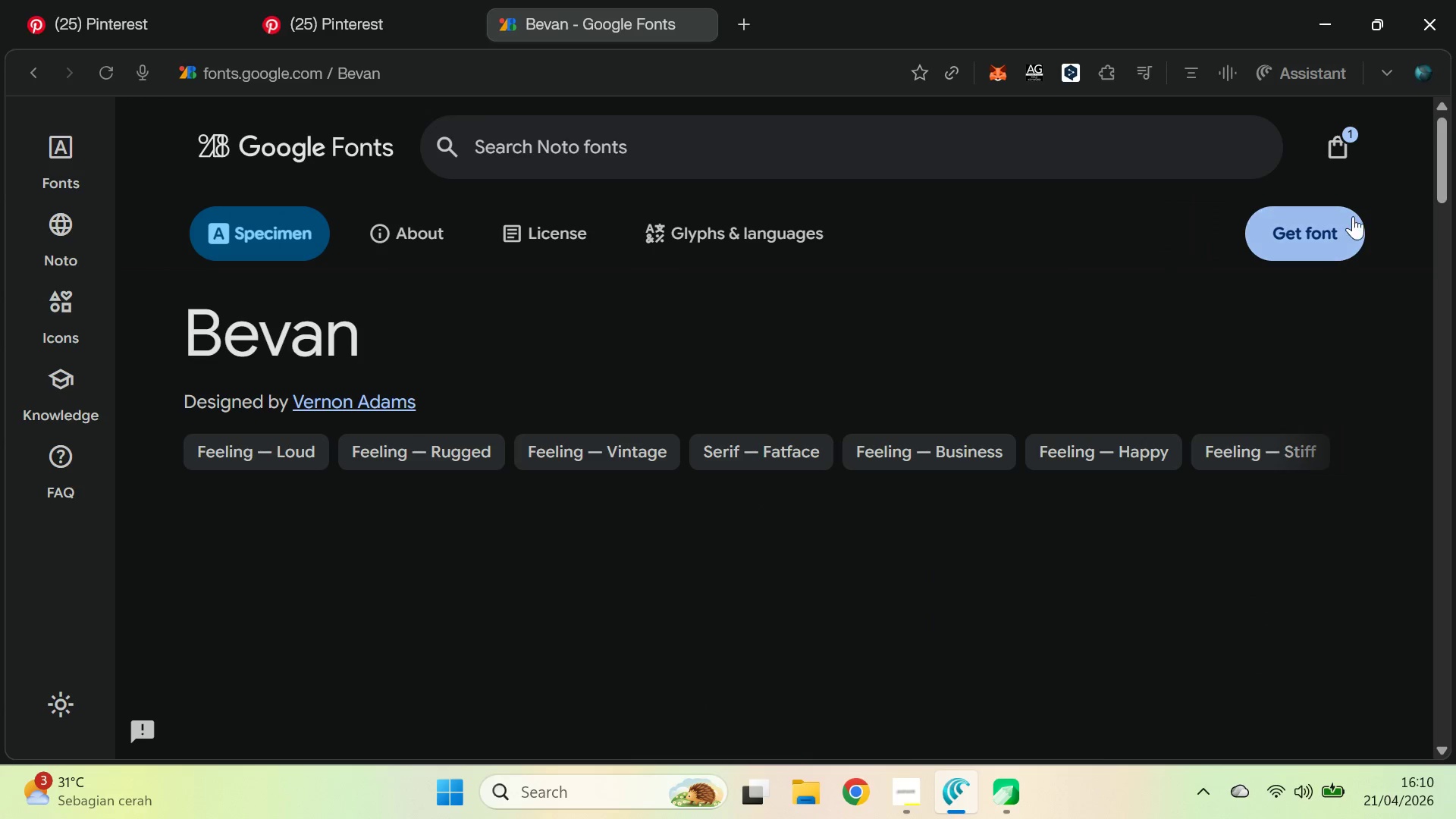 
left_click([1348, 221])
 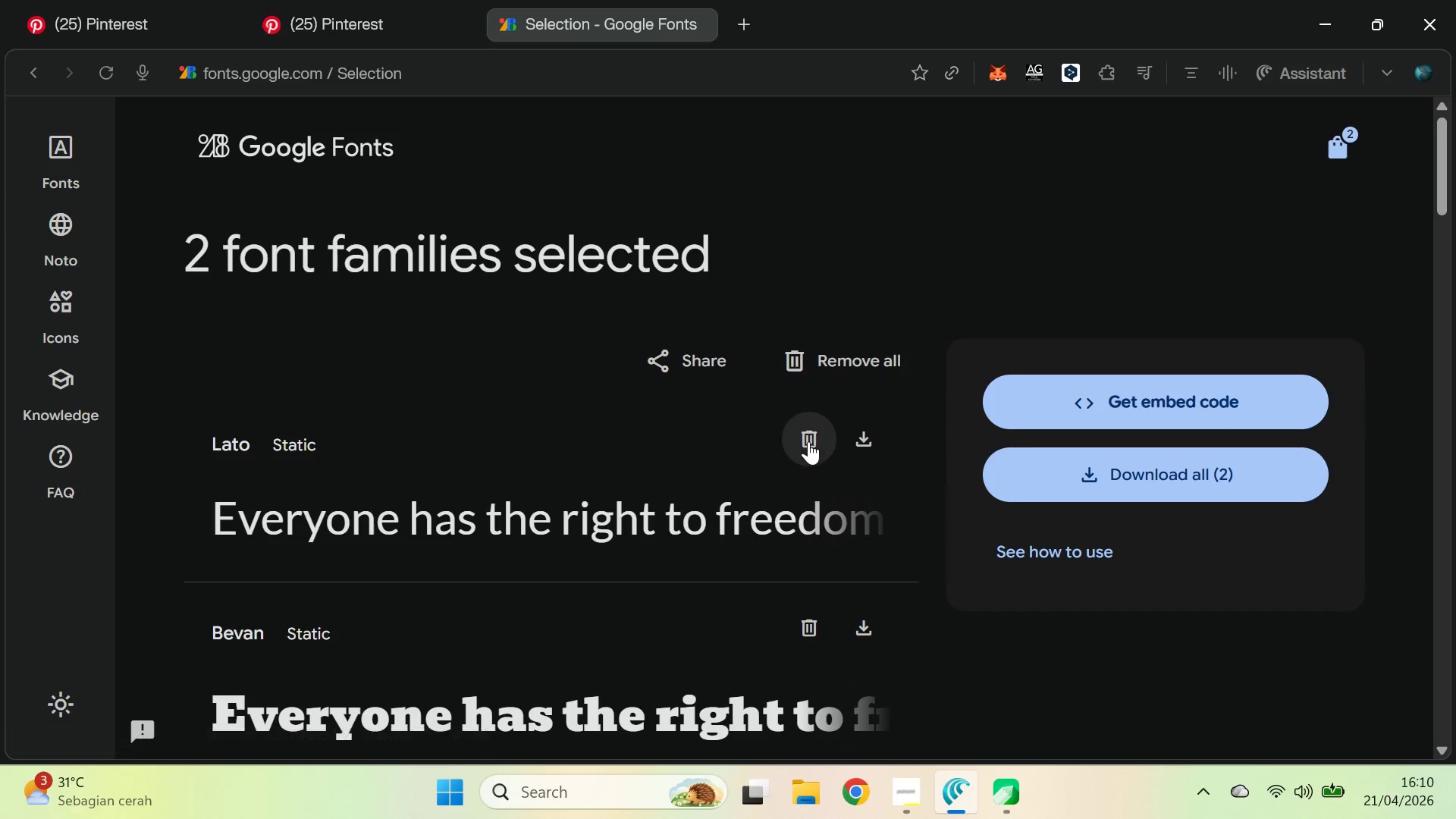 
left_click([869, 459])
 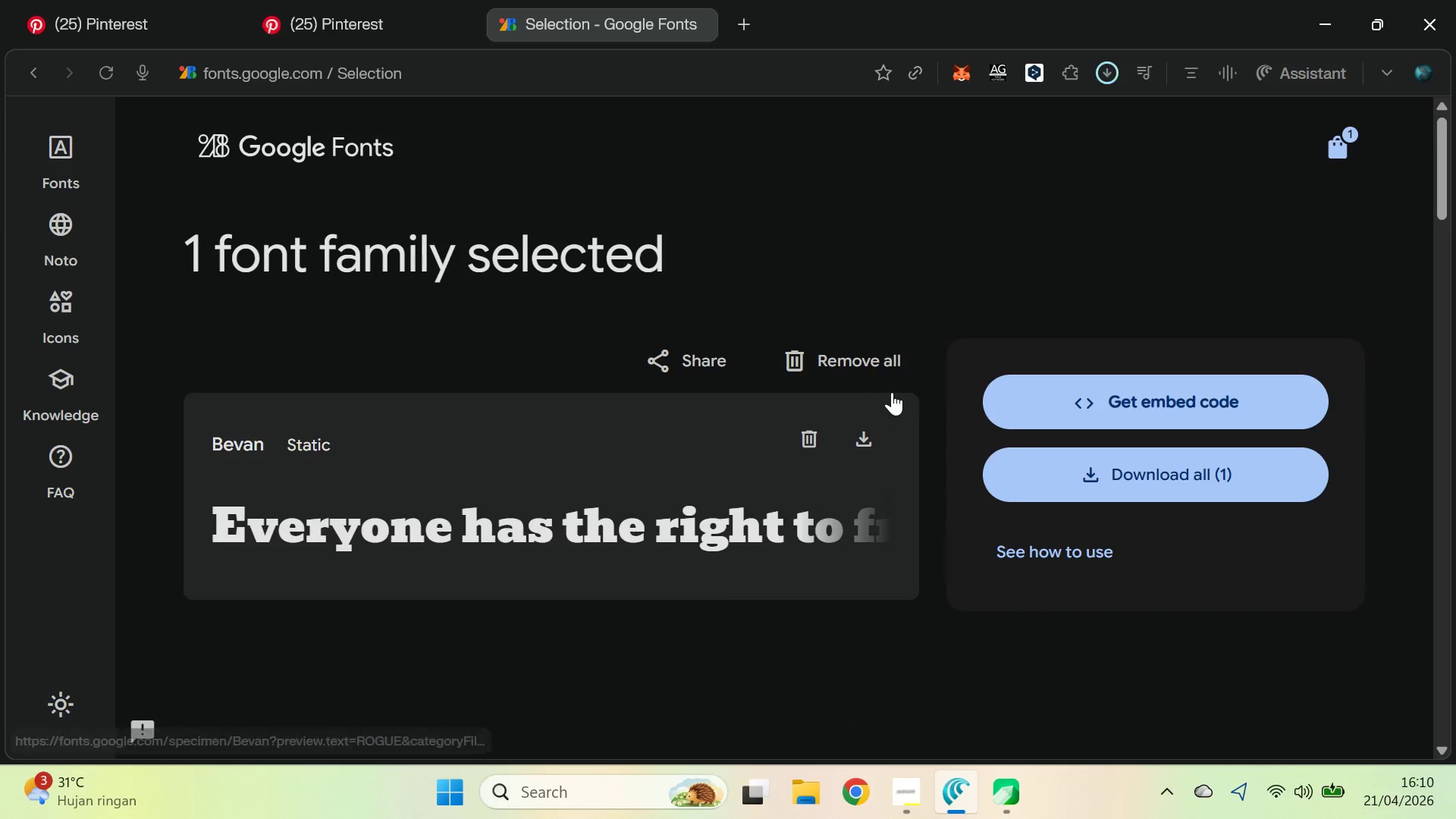 
left_click([943, 173])
 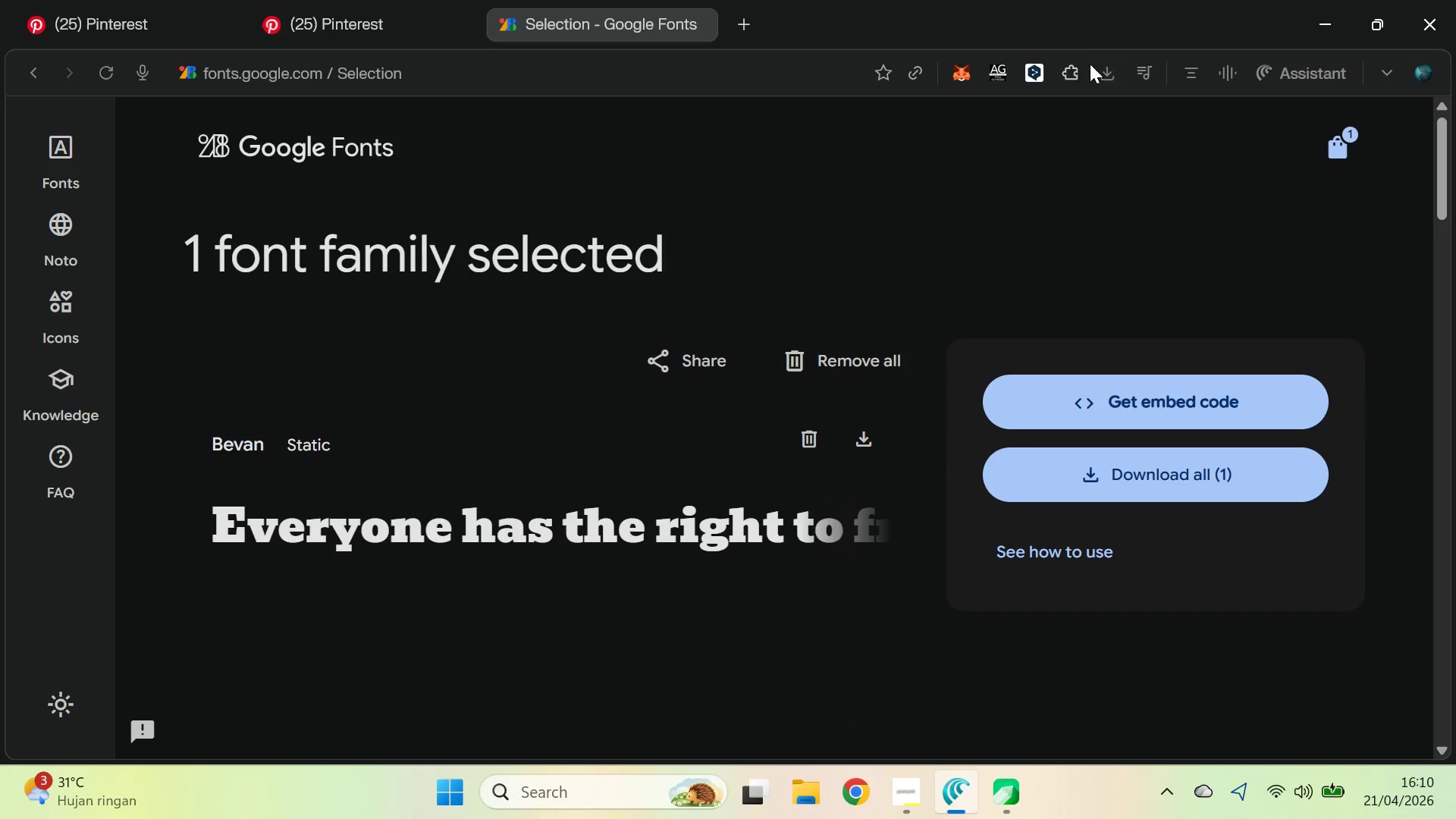 
left_click([1111, 70])
 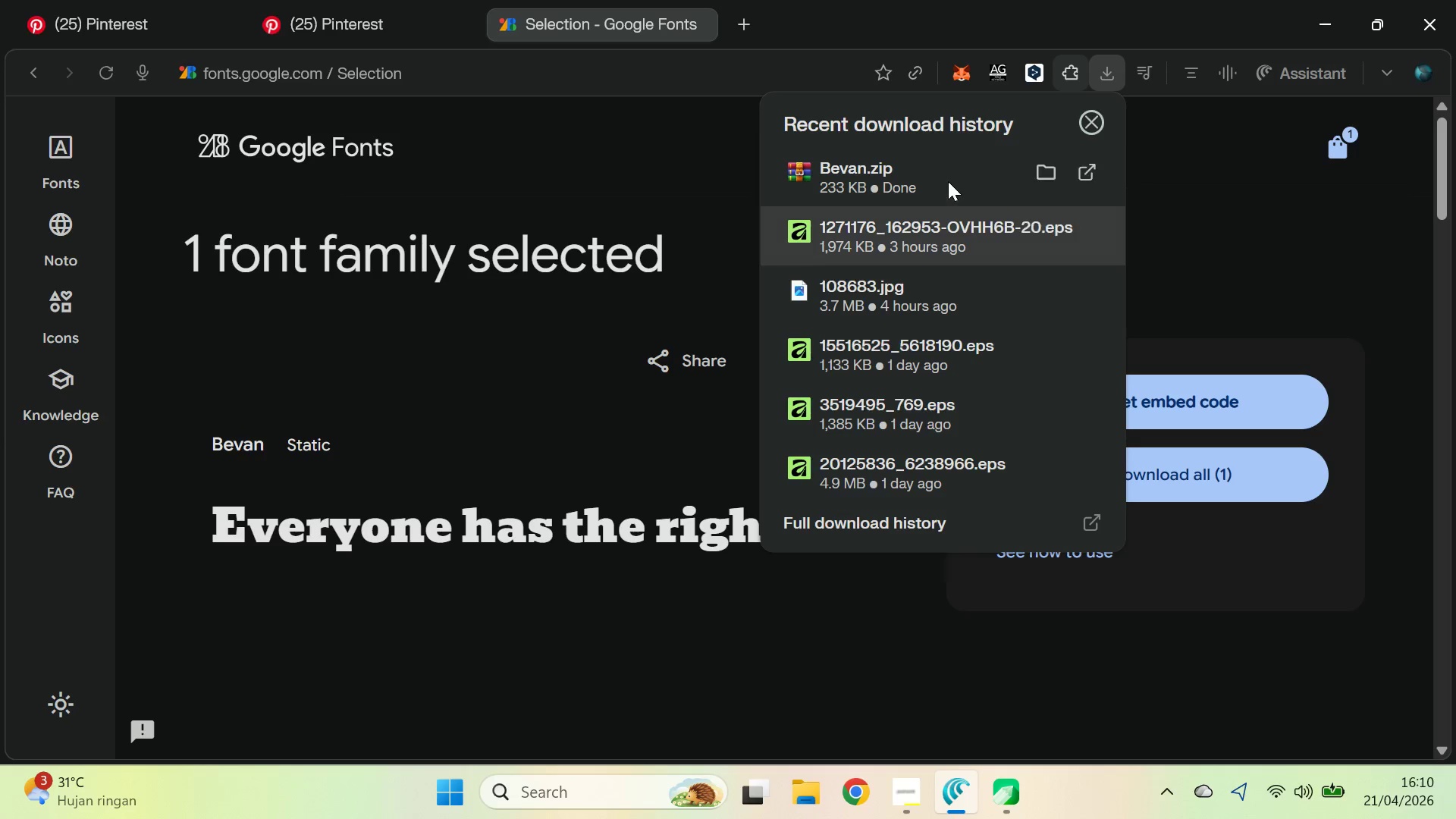 
double_click([948, 180])
 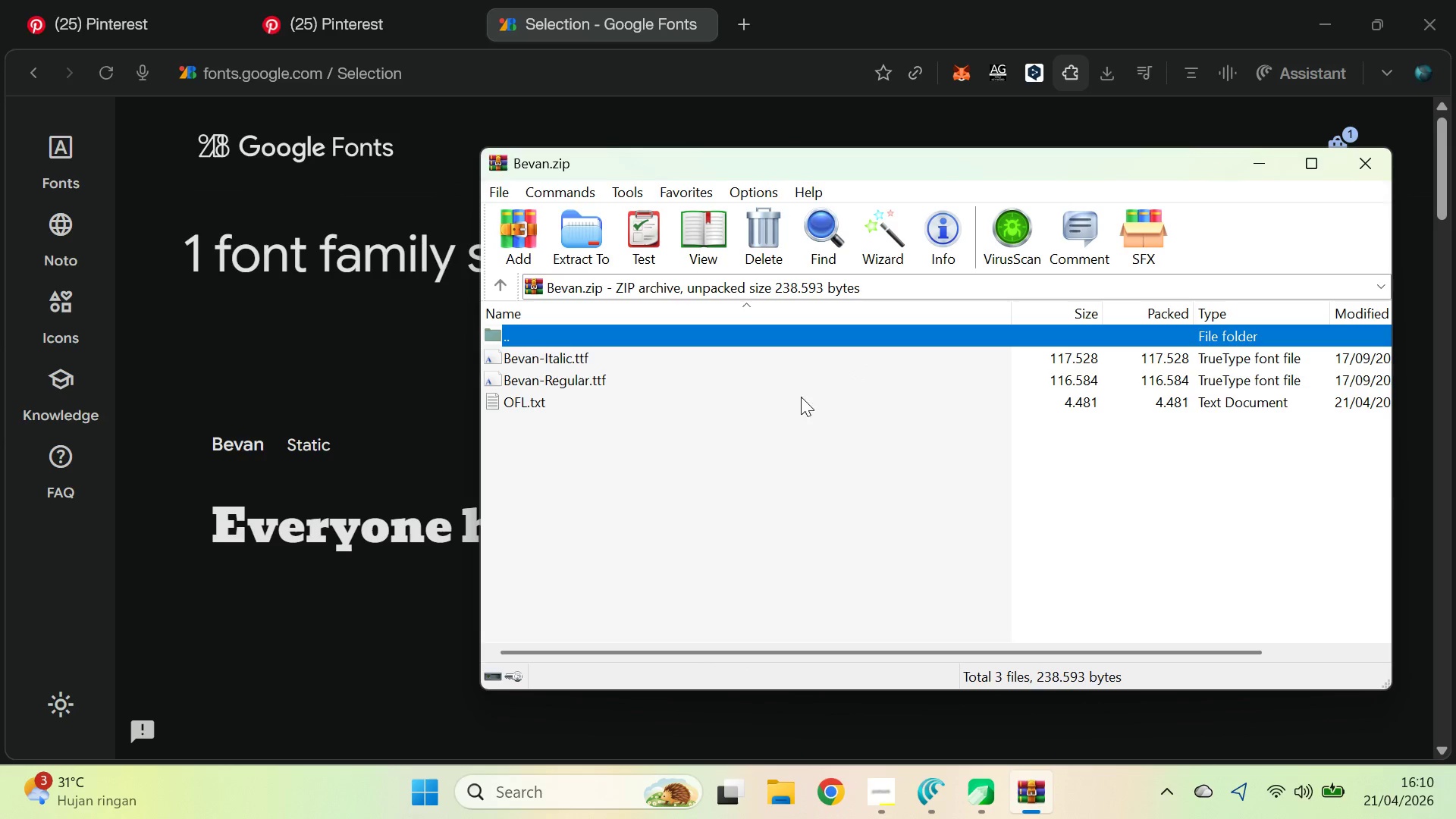 
left_click([797, 369])
 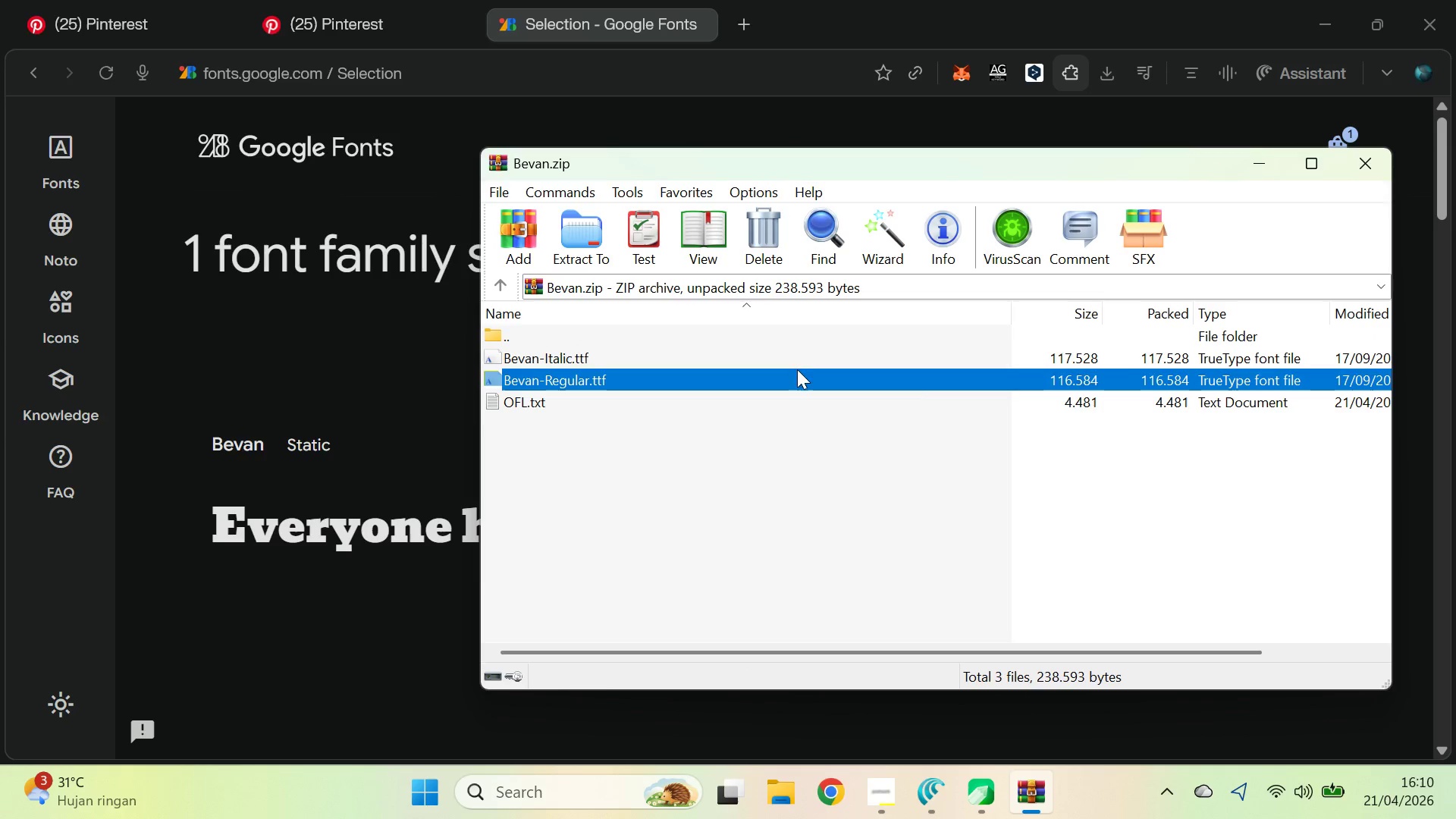 
left_click_drag(start_coordinate=[797, 369], to_coordinate=[801, 363])
 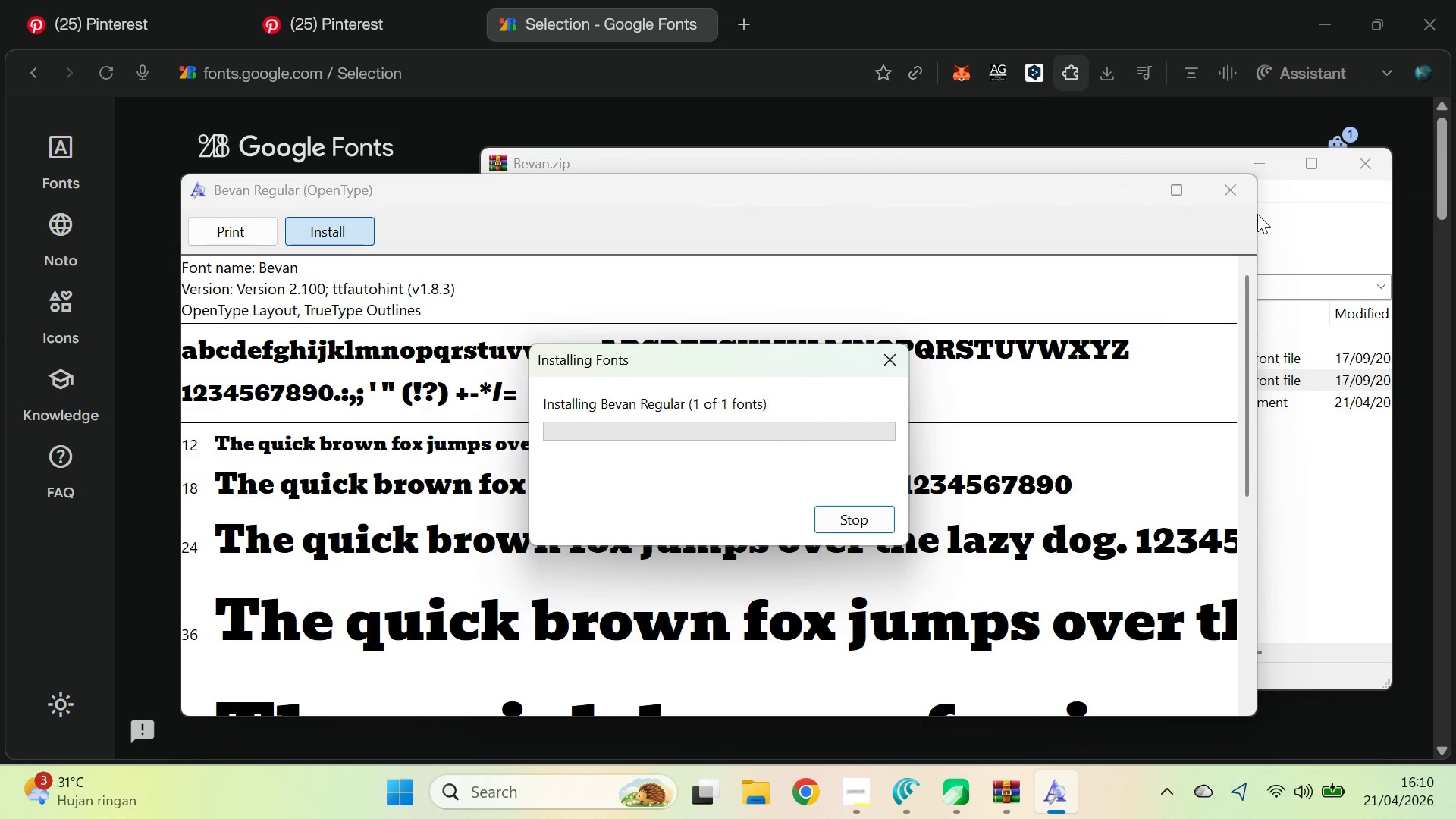 
left_click([1237, 201])
 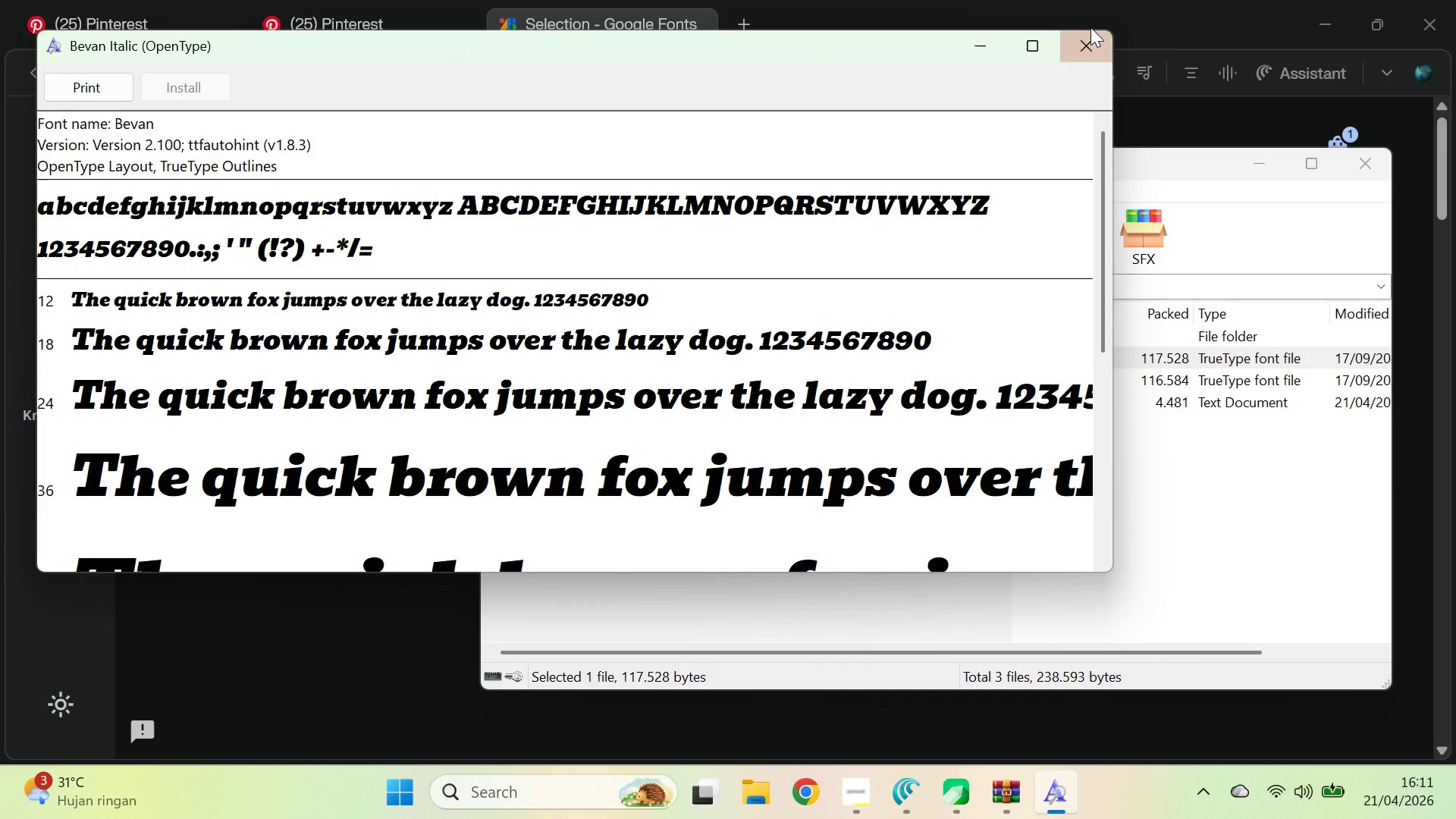 
wait(7.86)
 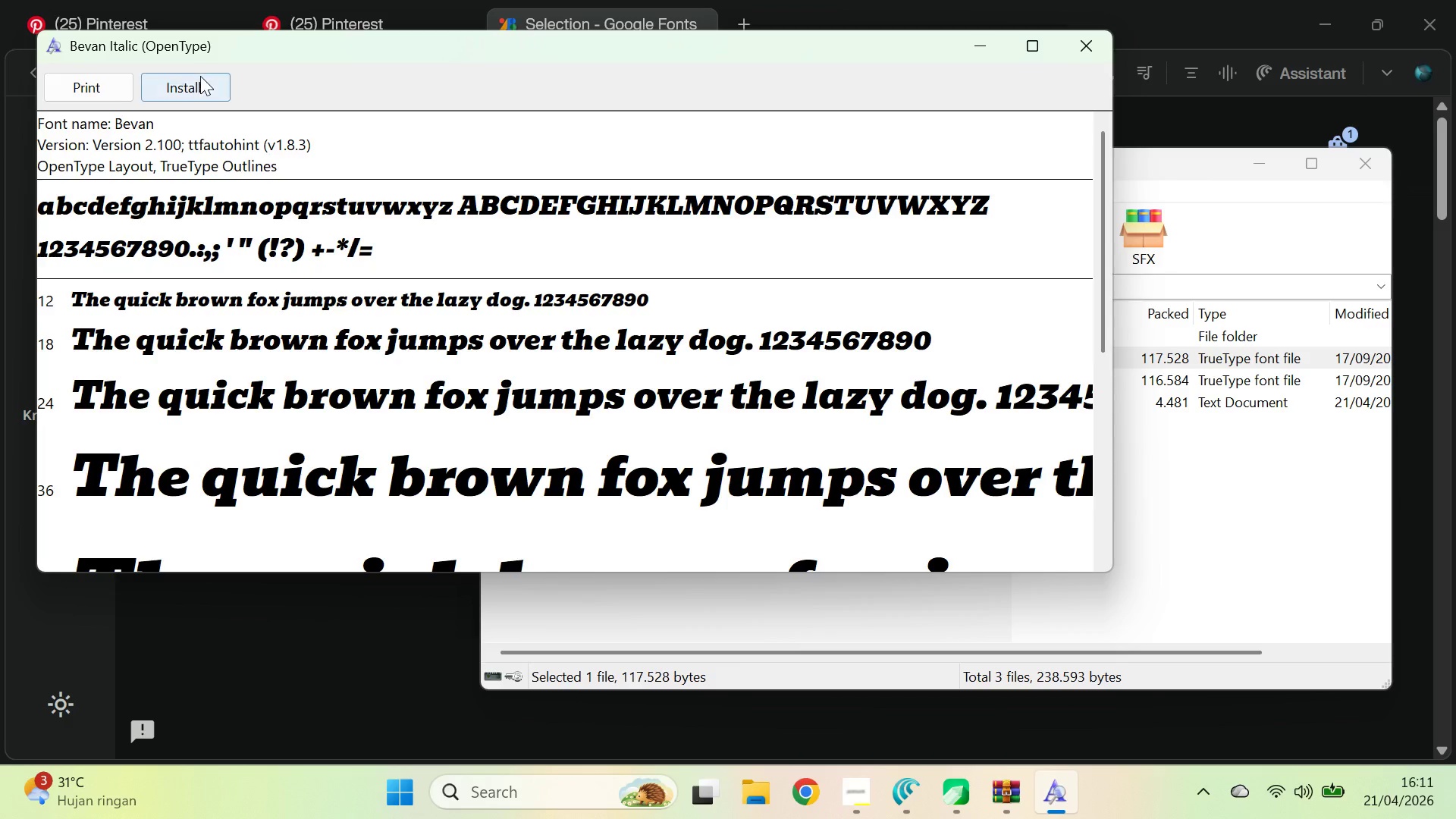 
left_click([60, 140])
 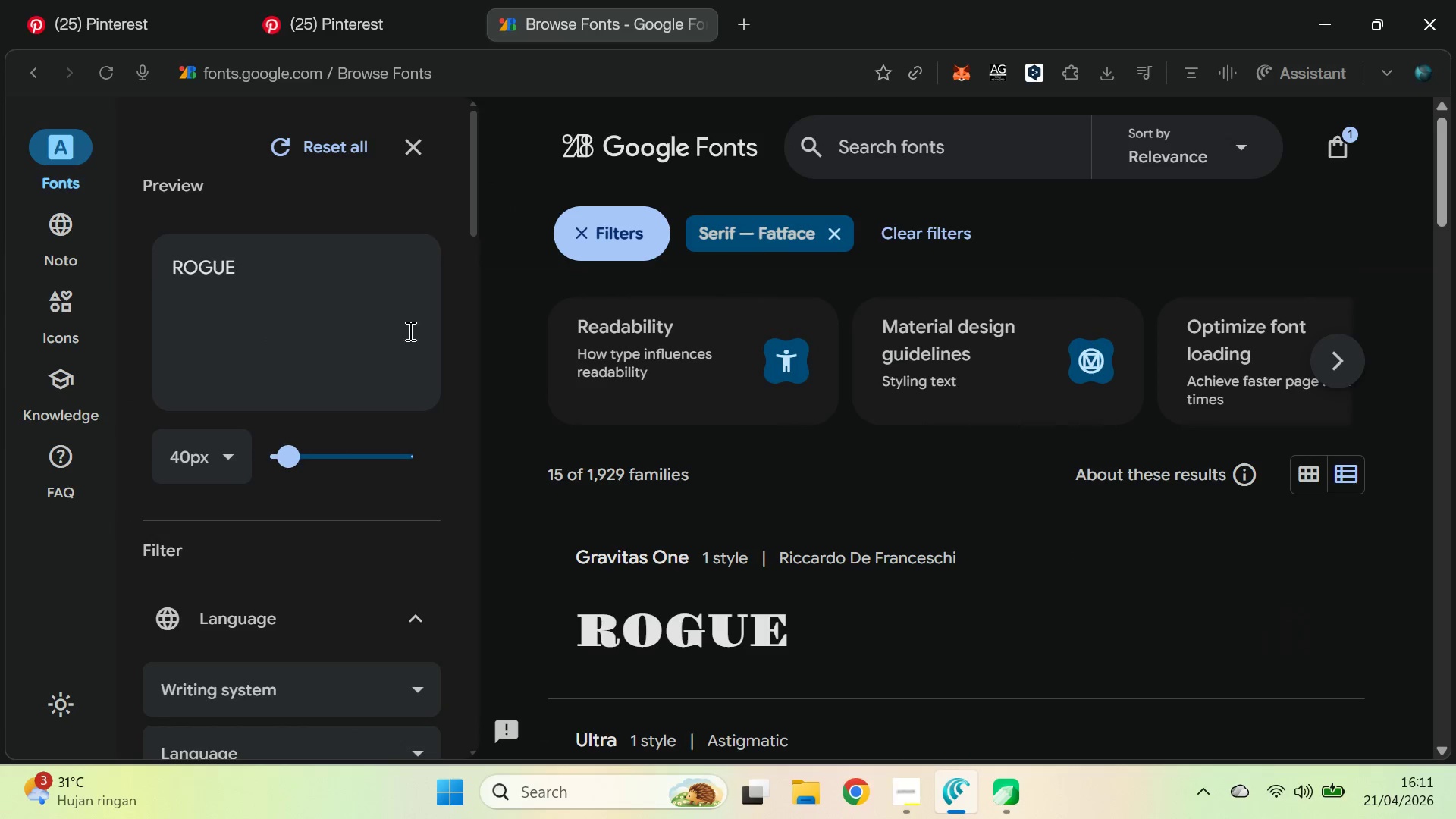 
left_click_drag(start_coordinate=[472, 203], to_coordinate=[438, 558])
 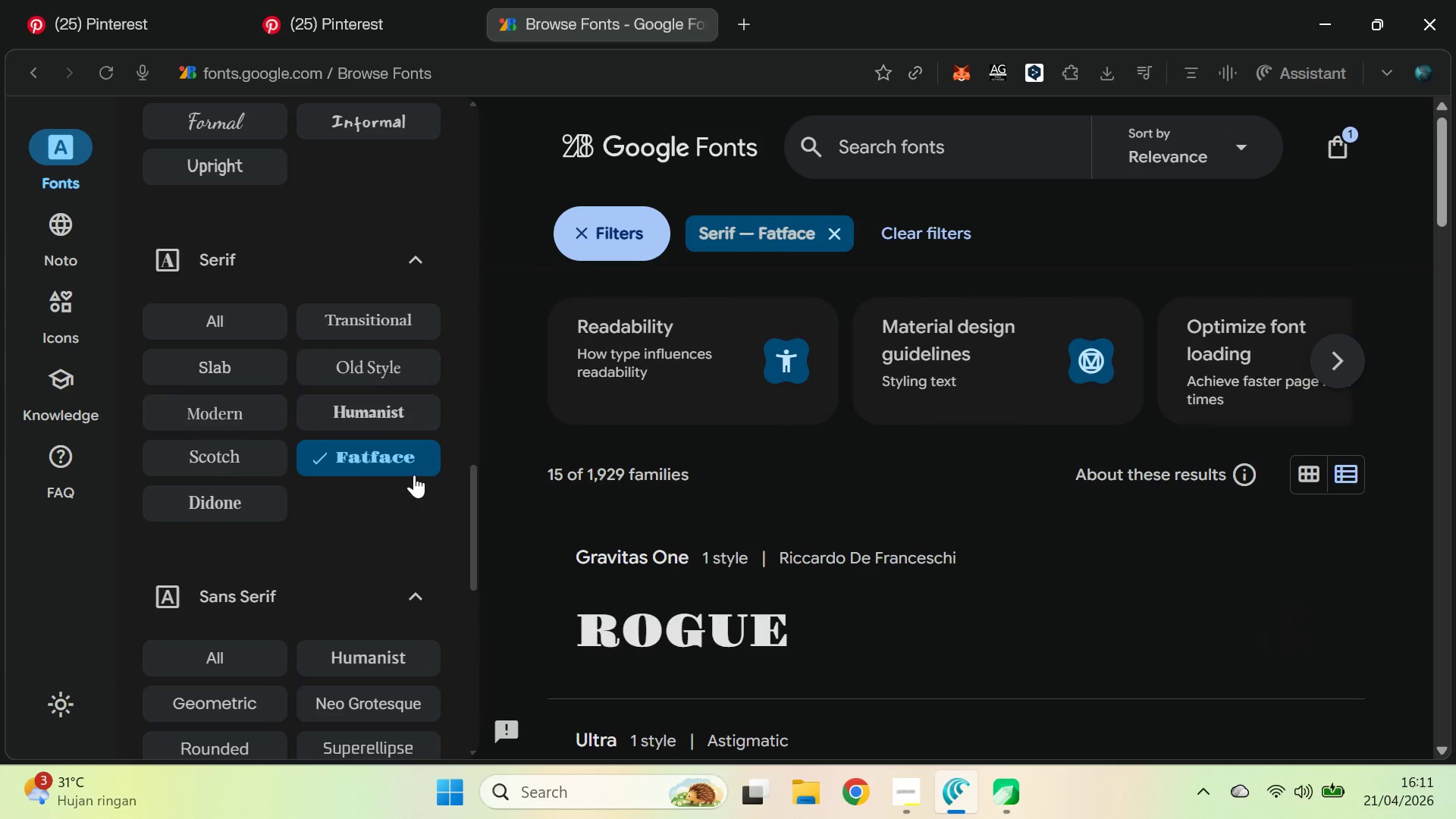 
left_click([414, 474])
 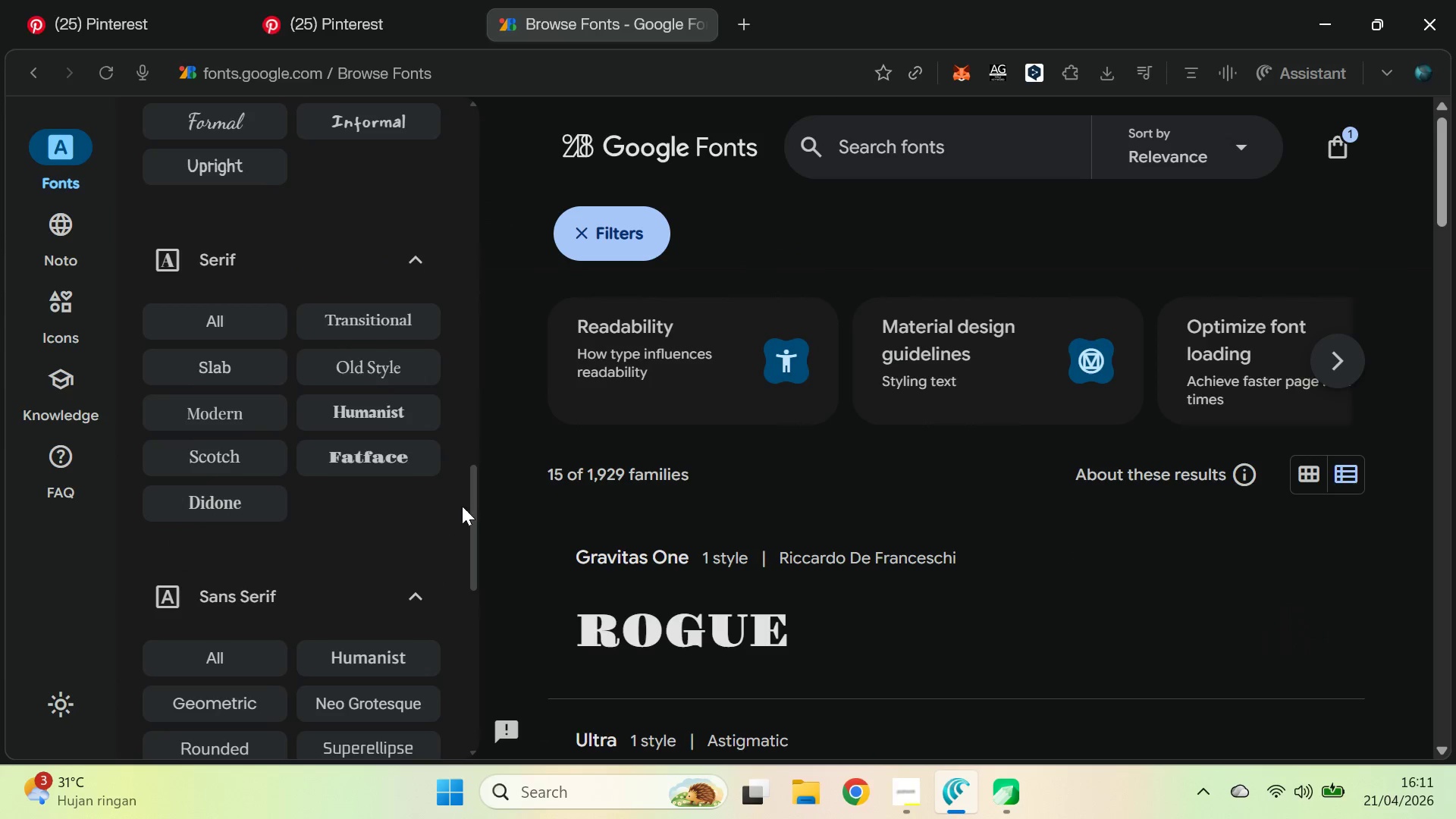 
left_click_drag(start_coordinate=[474, 507], to_coordinate=[475, 285])
 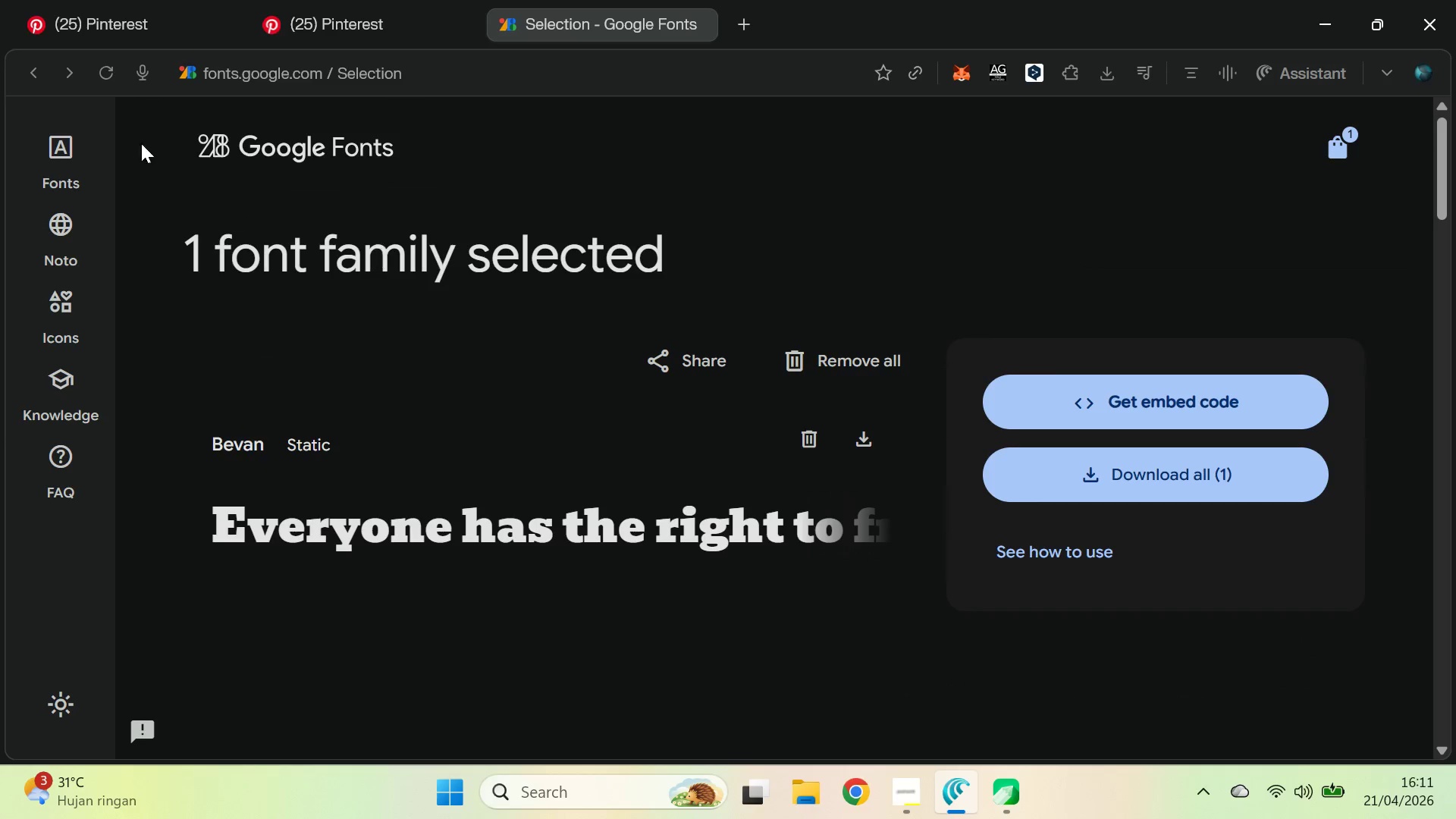 
left_click([43, 154])
 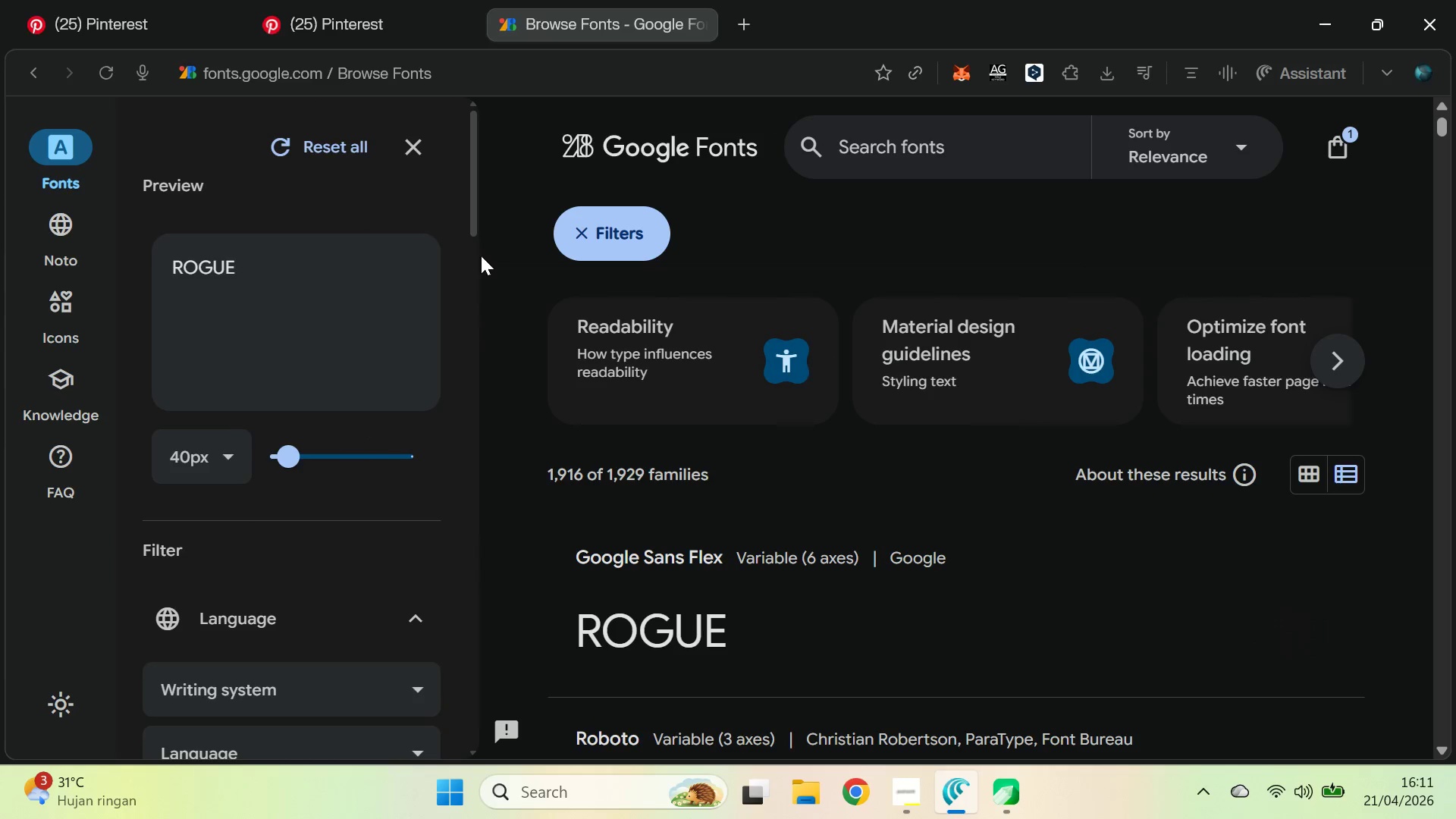 
left_click_drag(start_coordinate=[472, 190], to_coordinate=[472, 174])
 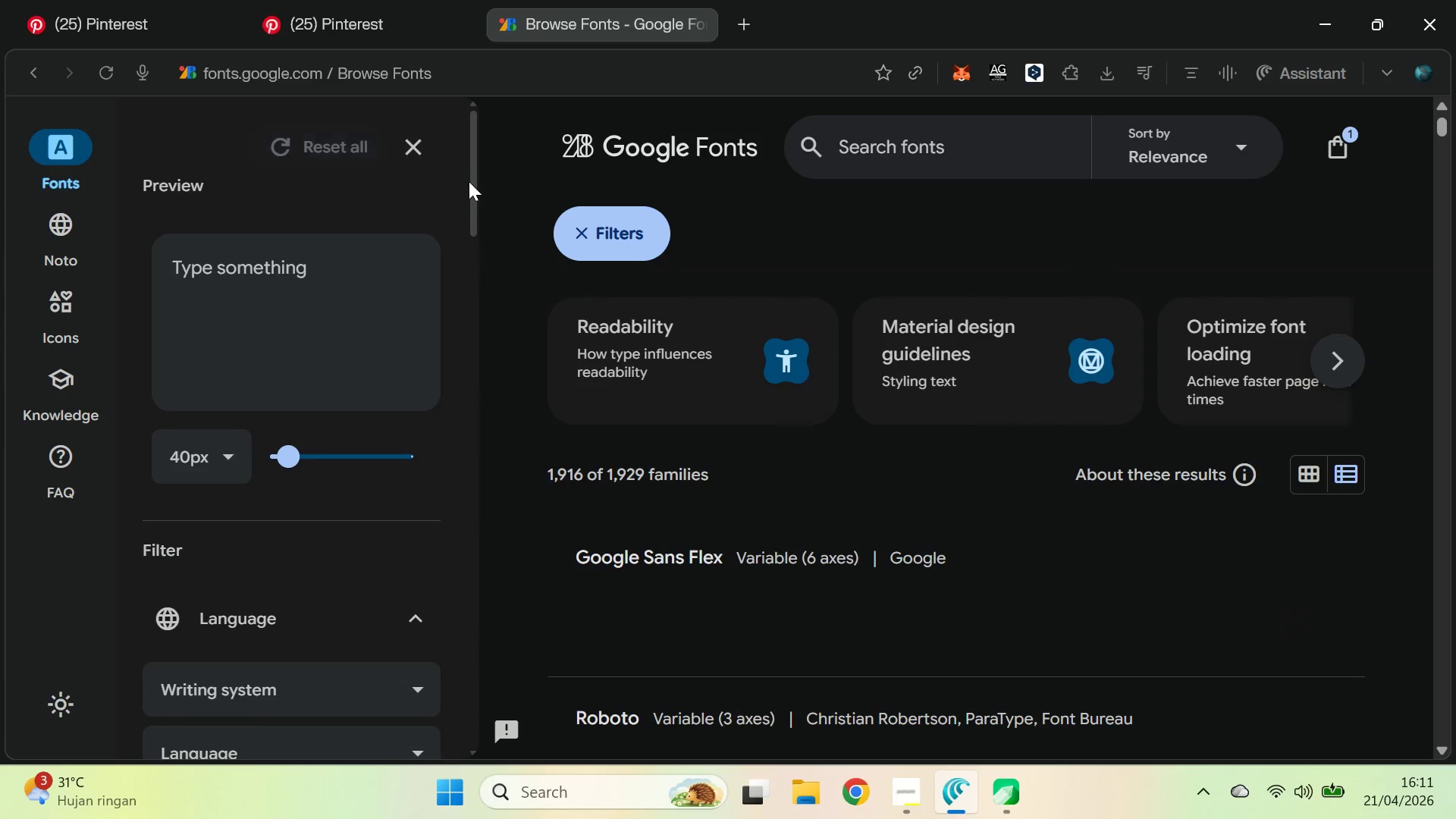 
left_click_drag(start_coordinate=[470, 179], to_coordinate=[460, 318])
 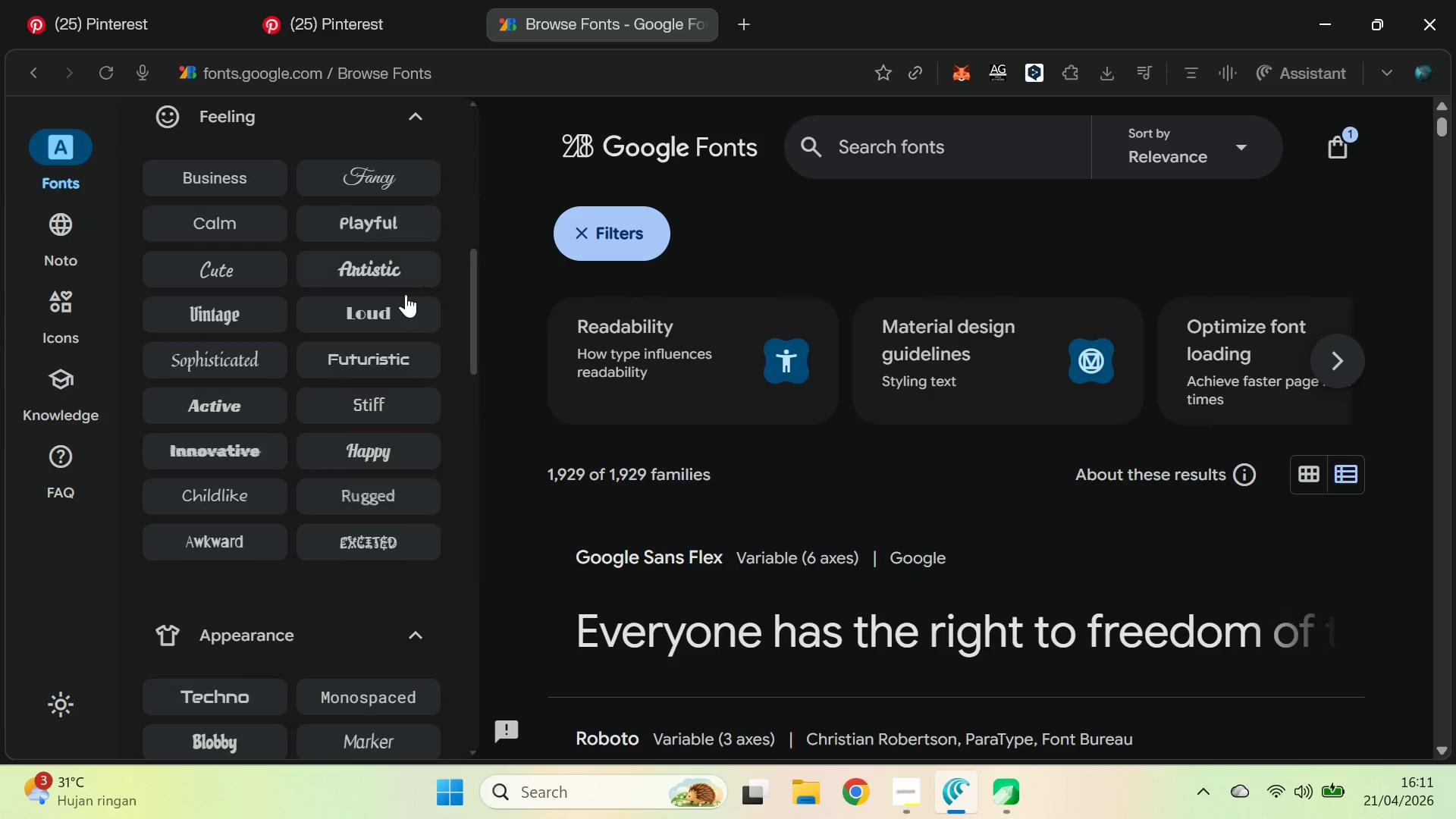 
left_click([392, 336])
 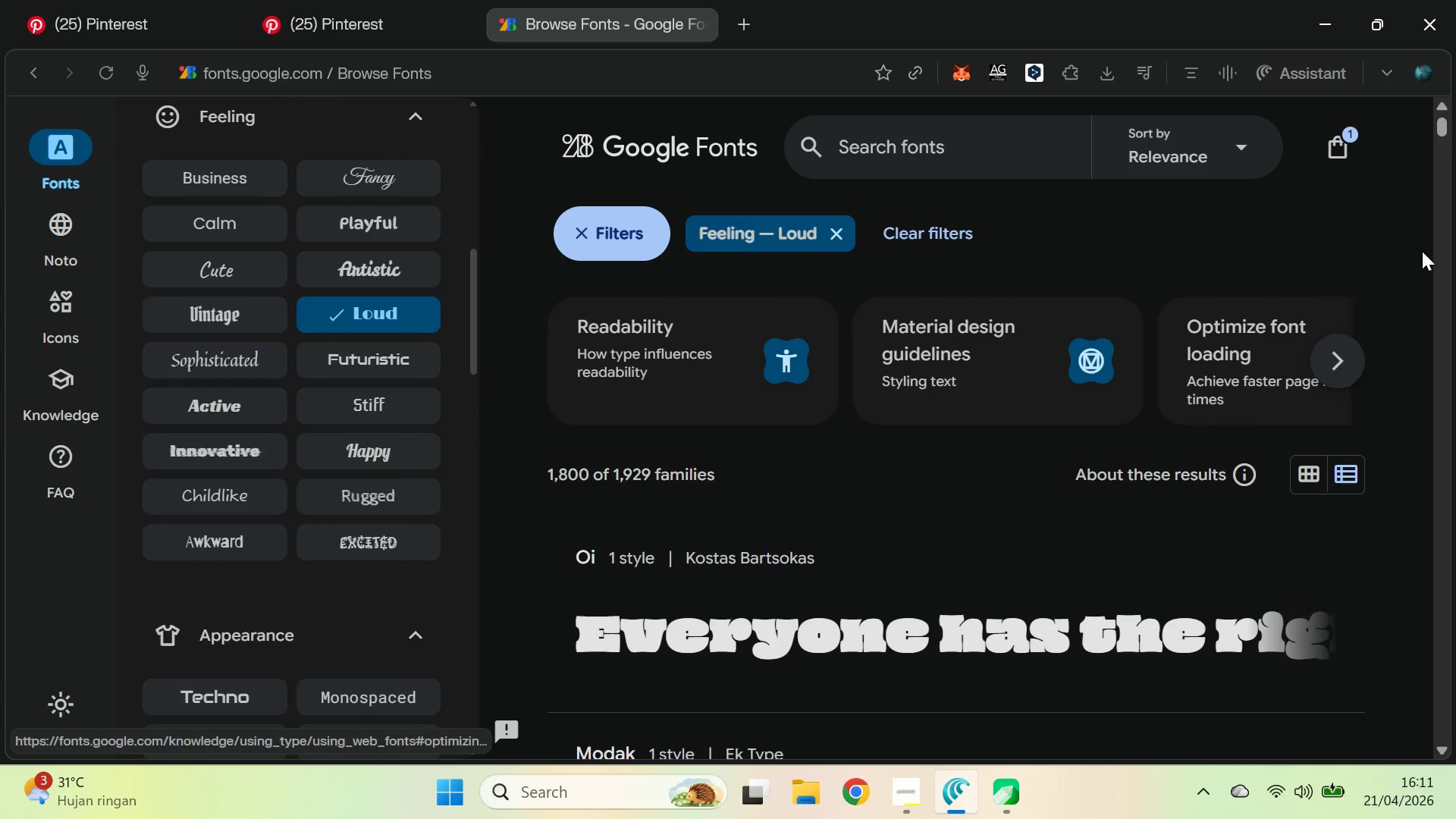 
left_click_drag(start_coordinate=[1441, 127], to_coordinate=[1442, 120])
 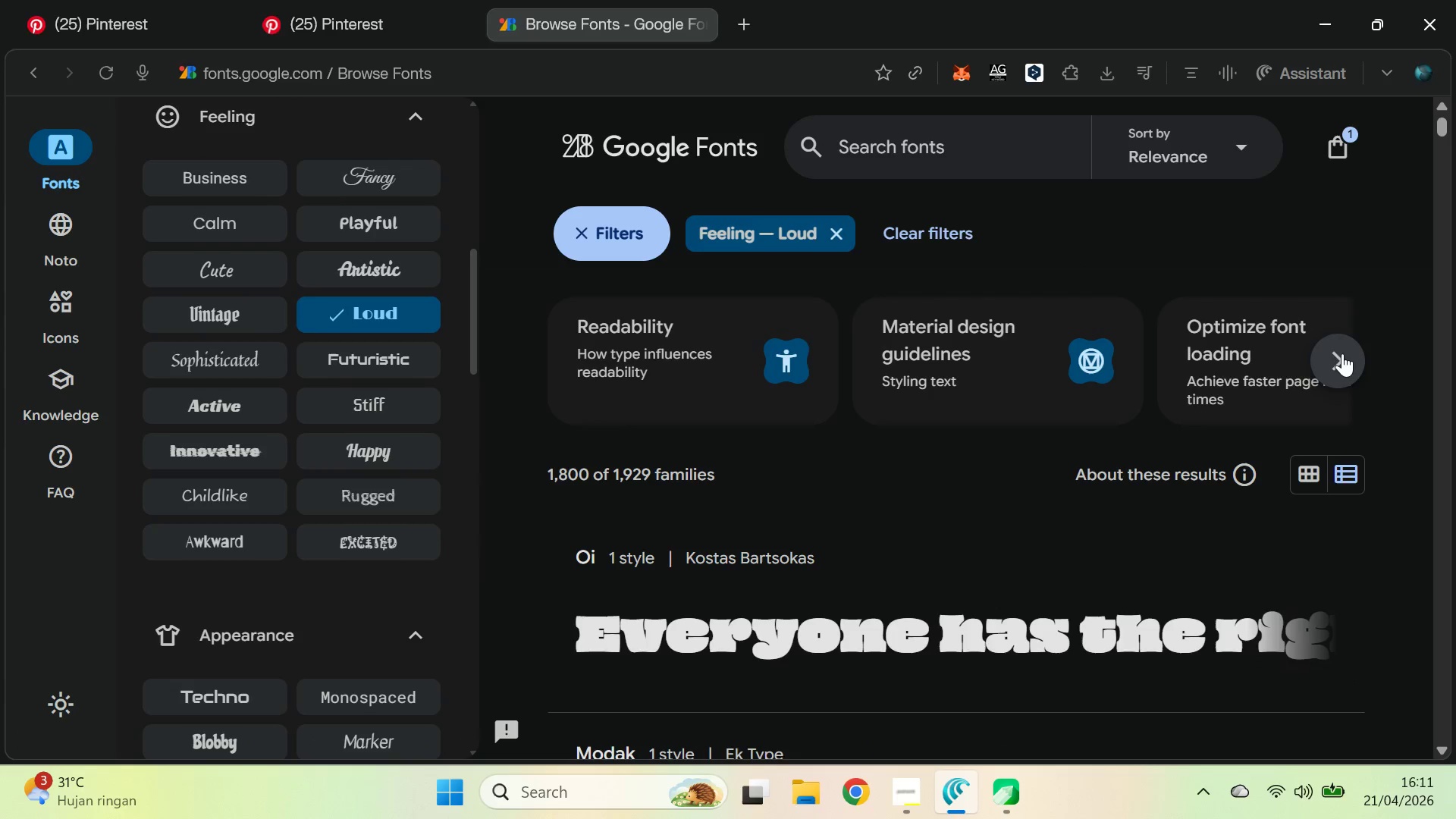 
scroll: coordinate [1367, 416], scroll_direction: down, amount: 5.0
 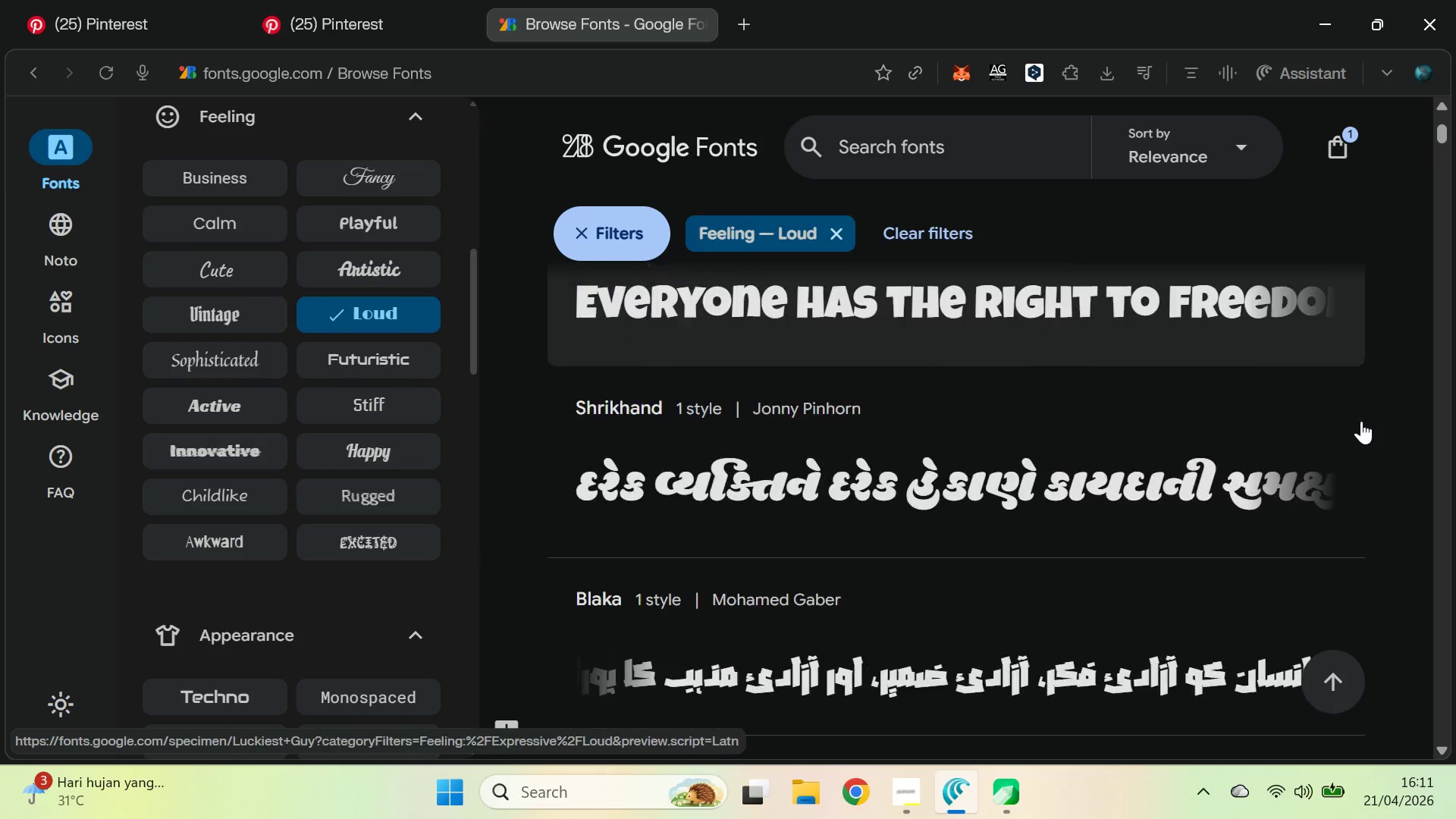 
wait(13.09)
 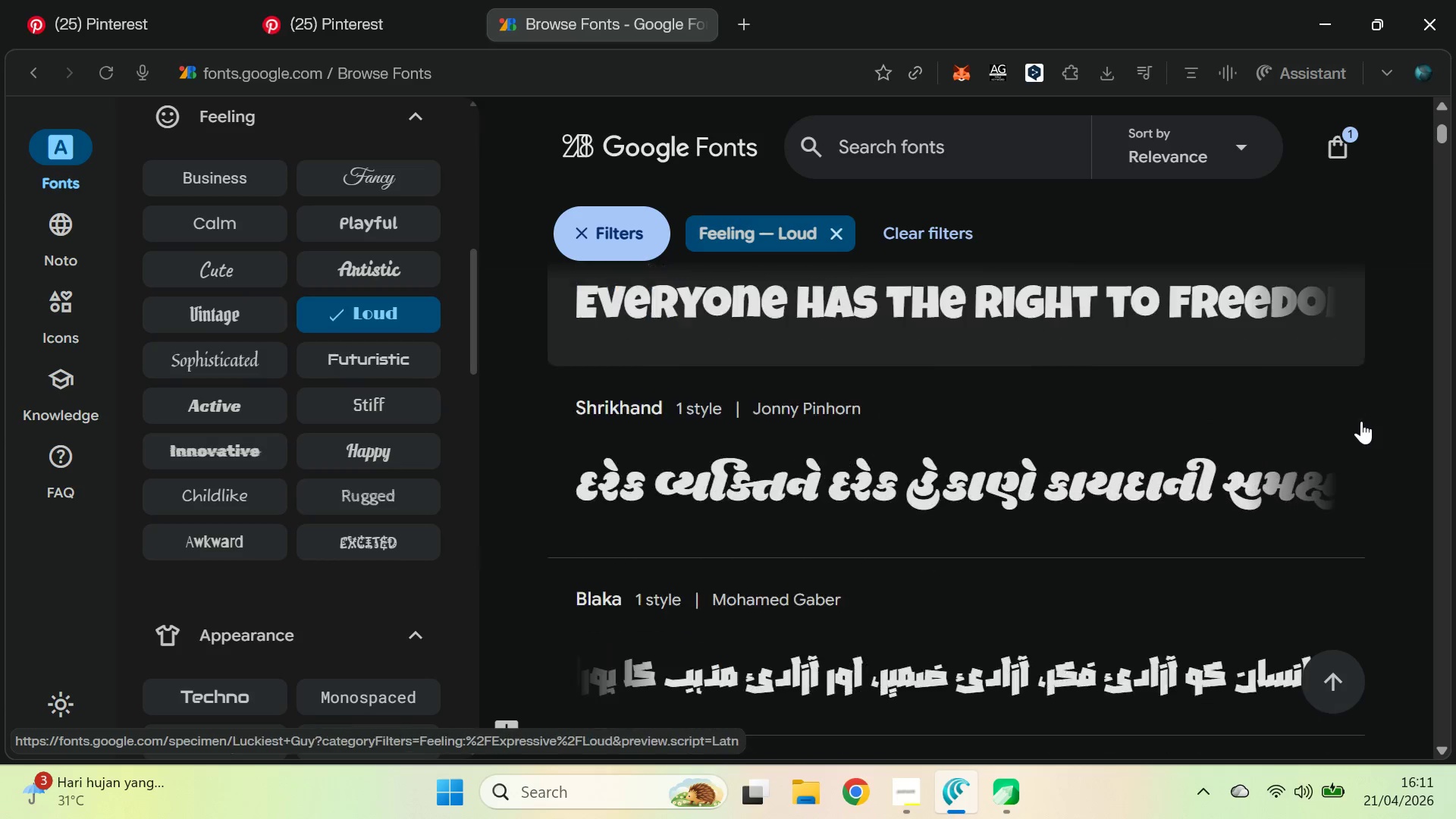 
key(Alt+AltLeft)
 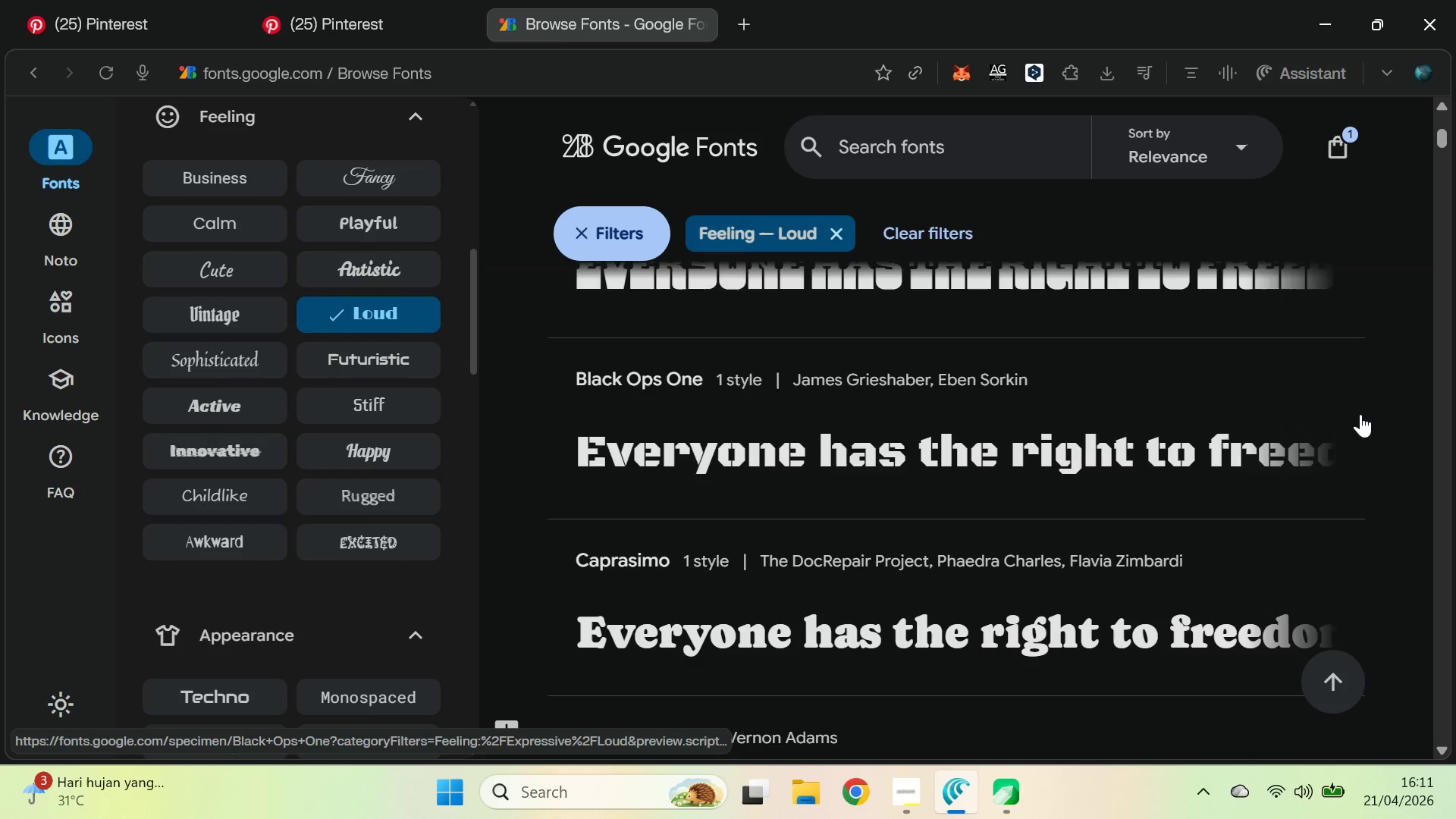 
key(Alt+Tab)
 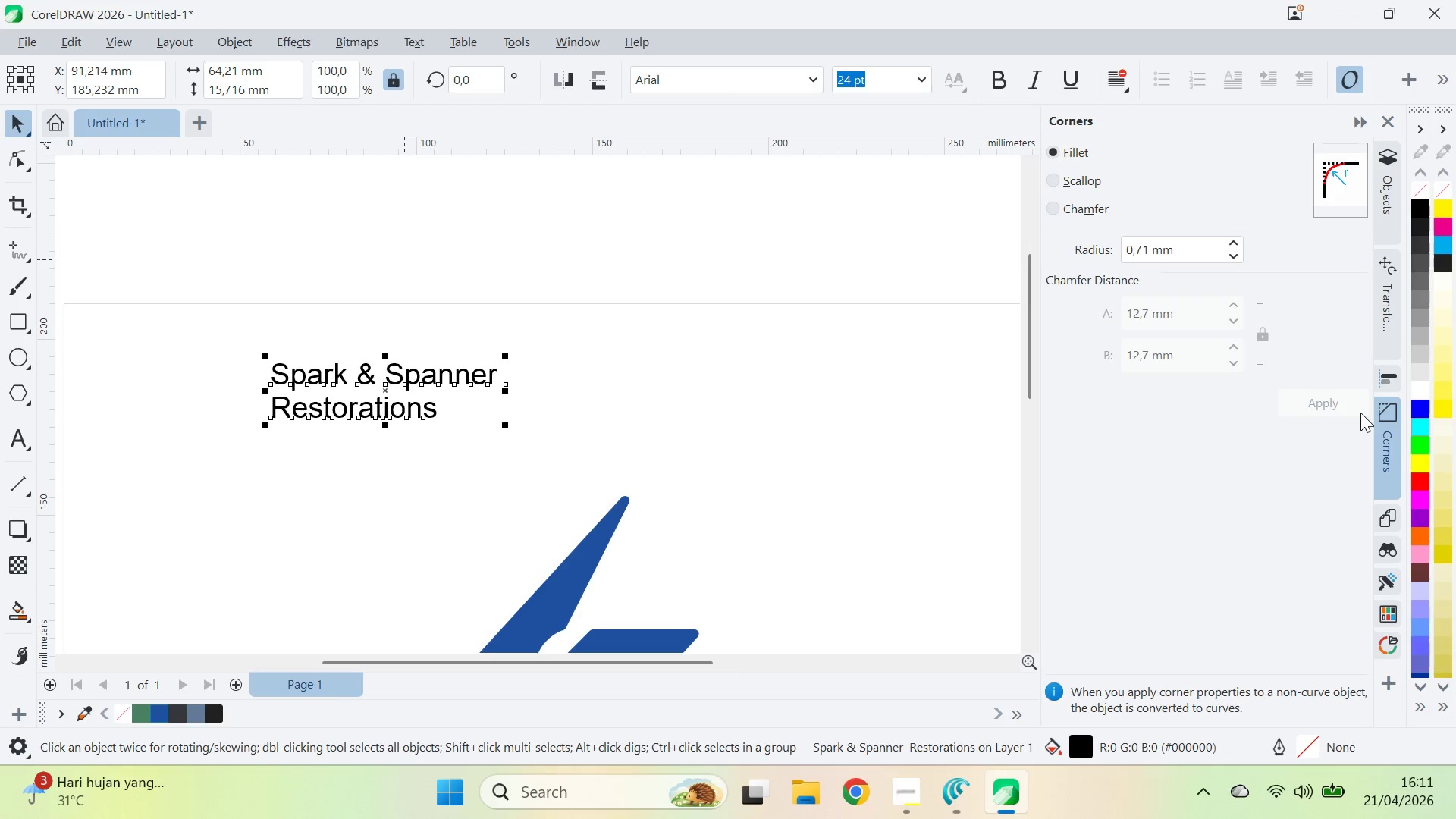 
key(Alt+AltLeft)
 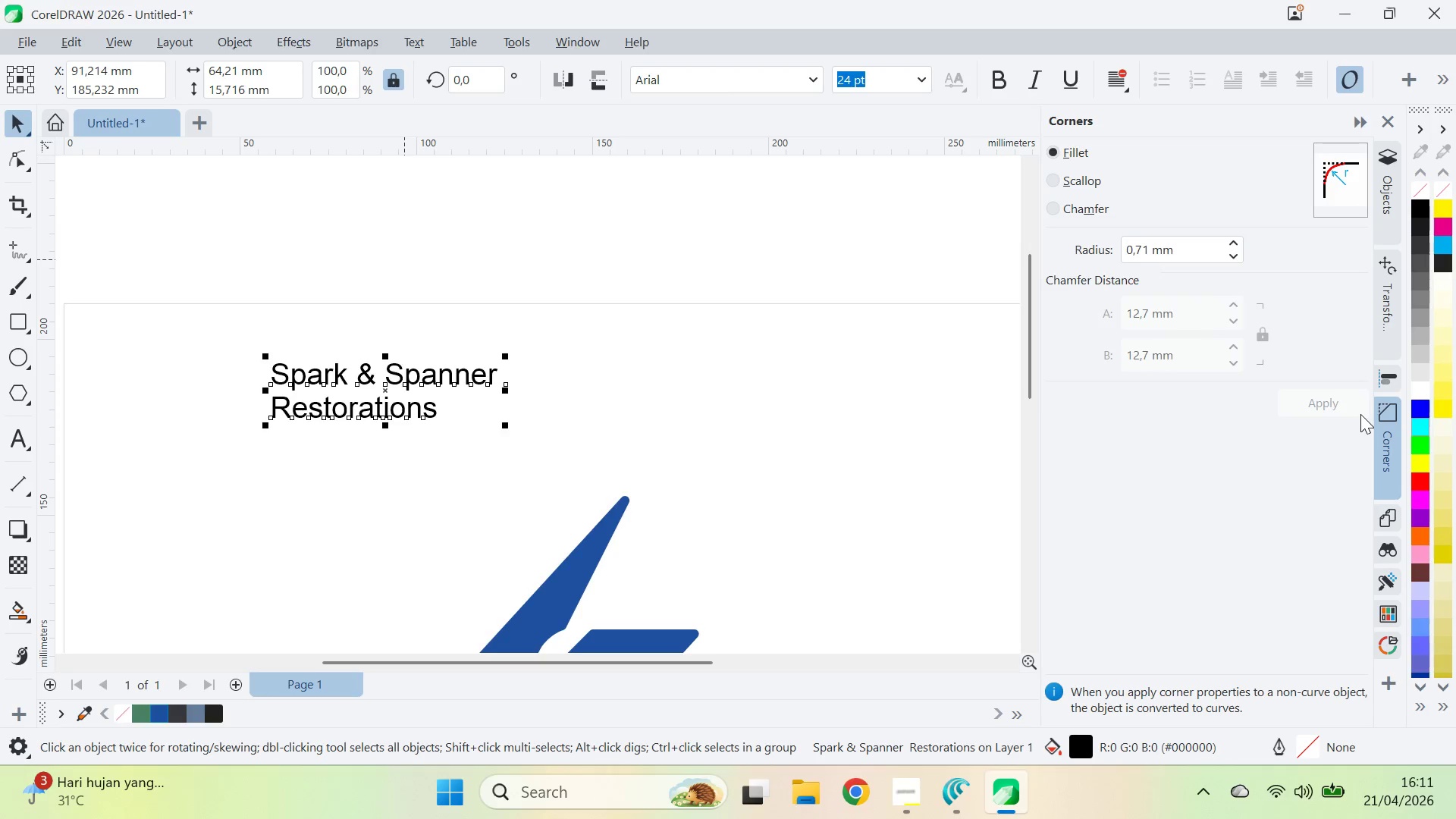 
key(Alt+Tab)
 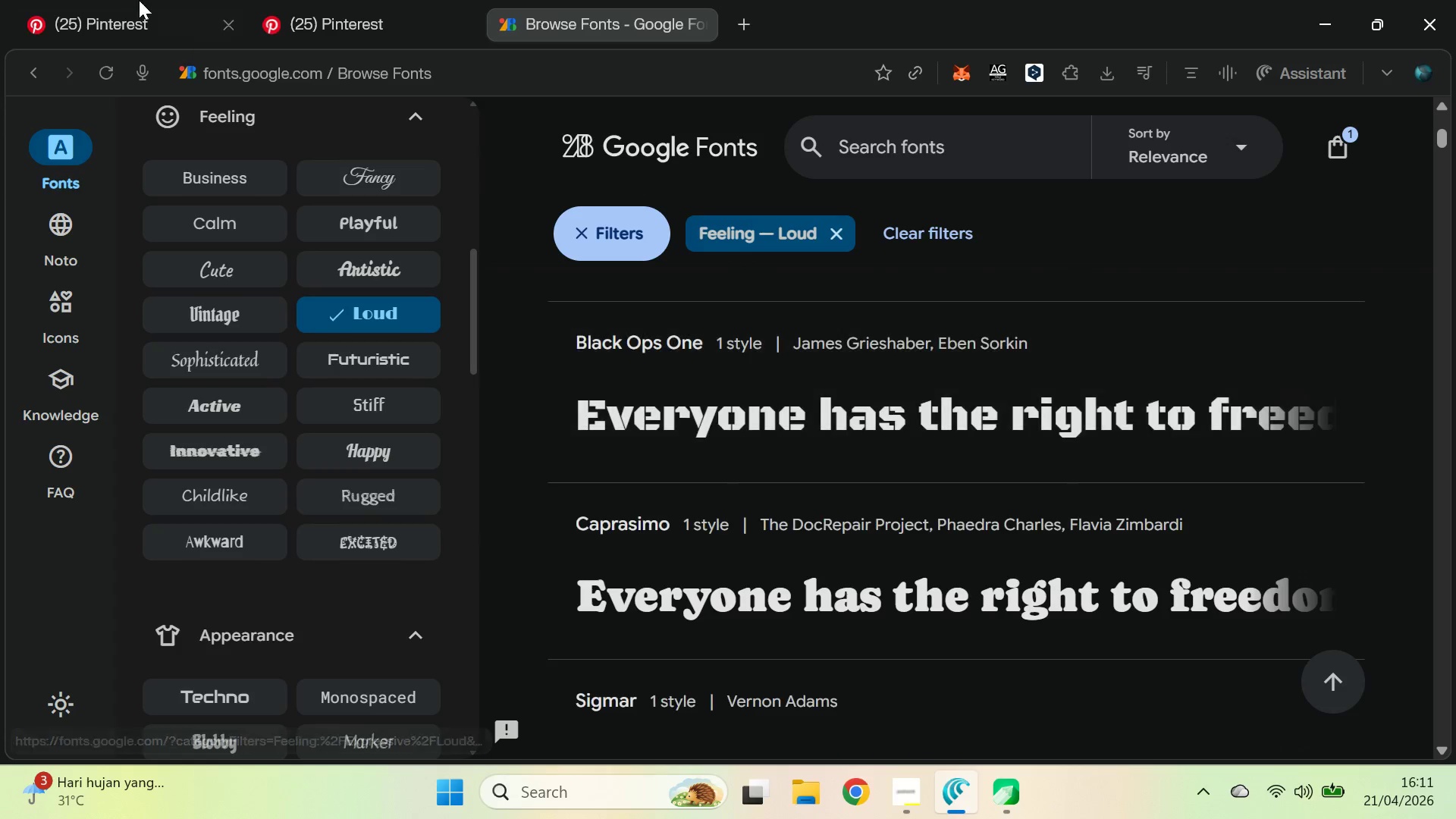 
left_click([143, 2])
 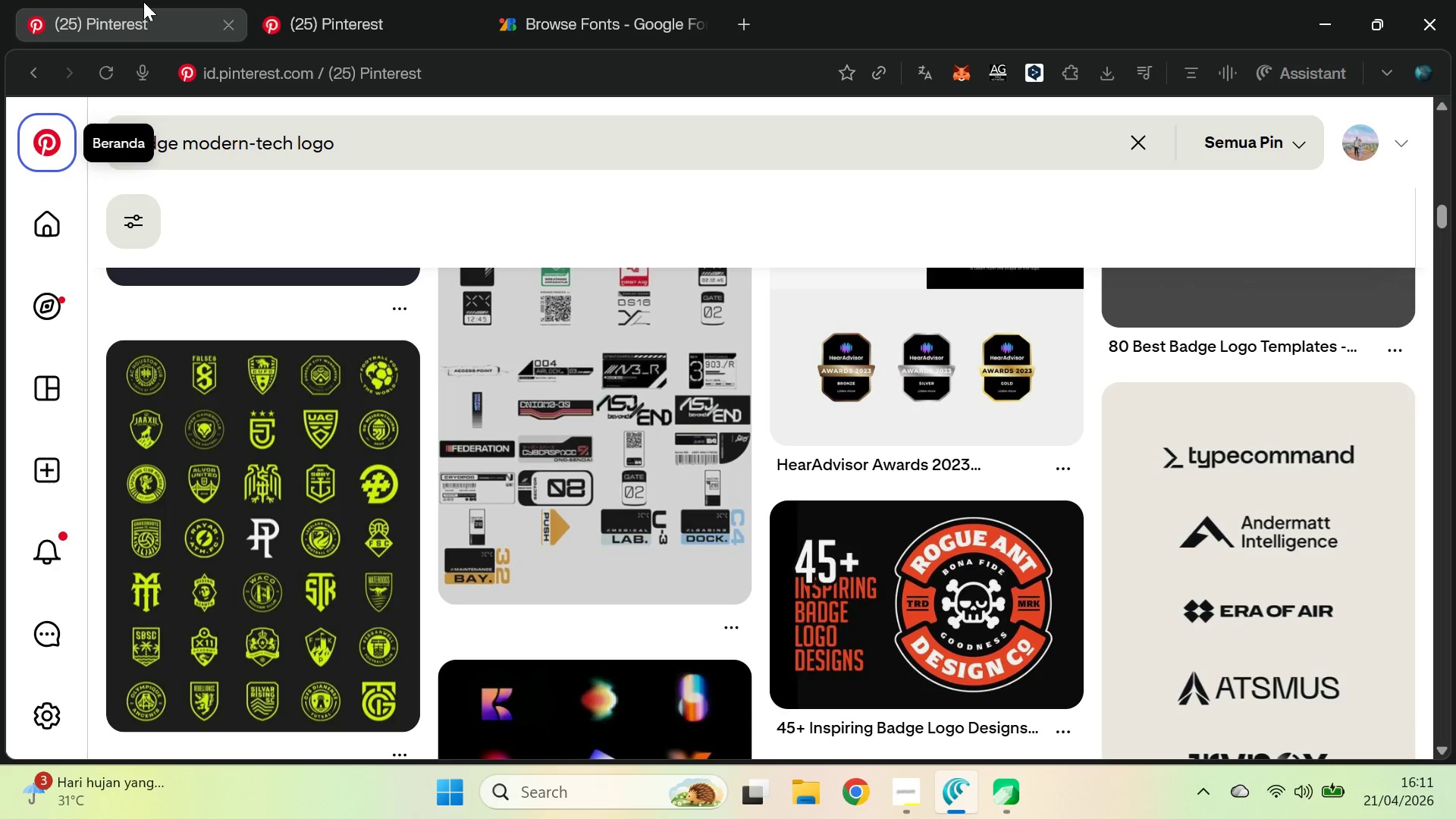 
wait(5.05)
 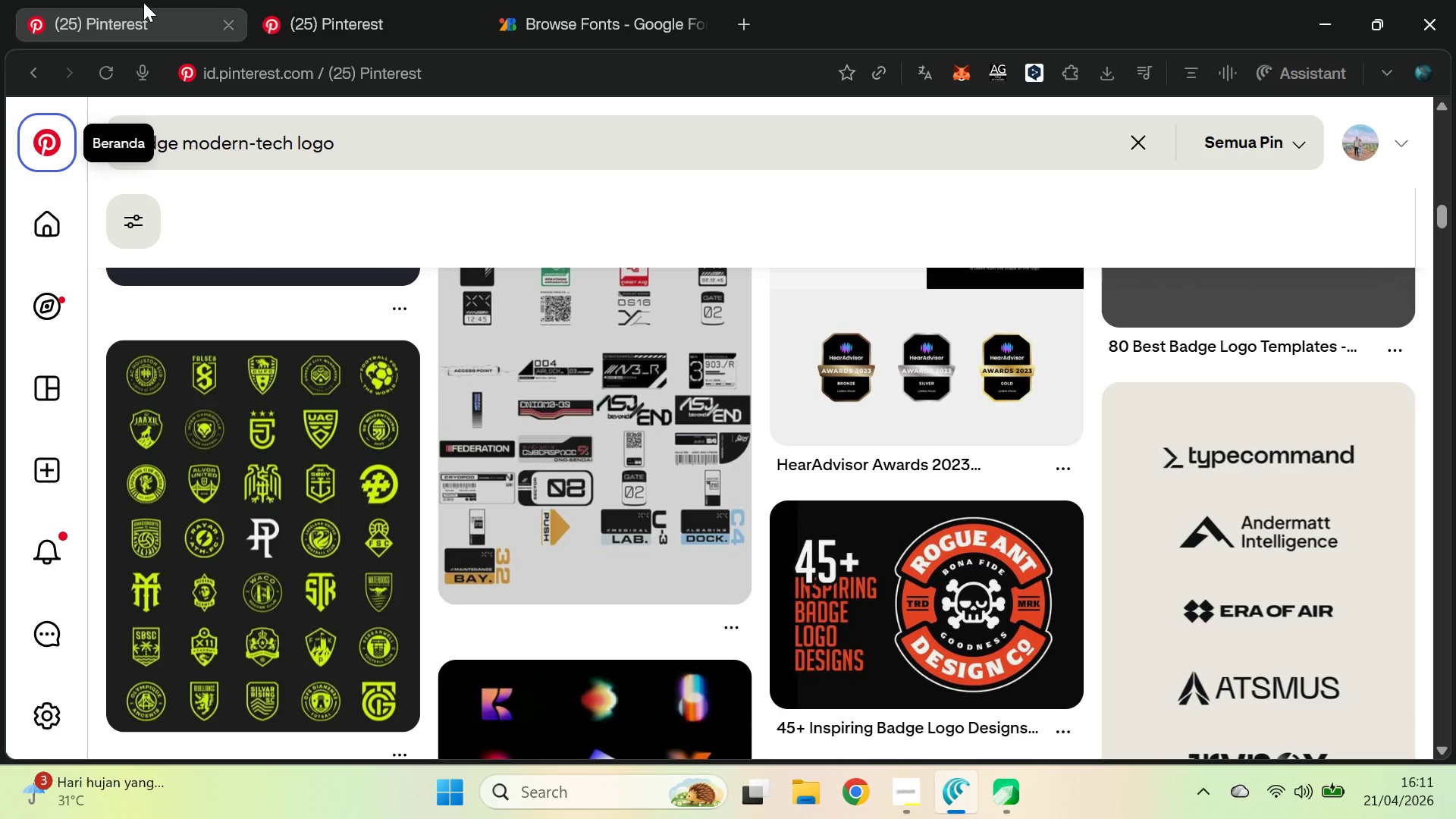 
hold_key(key=ControlLeft, duration=0.58)
 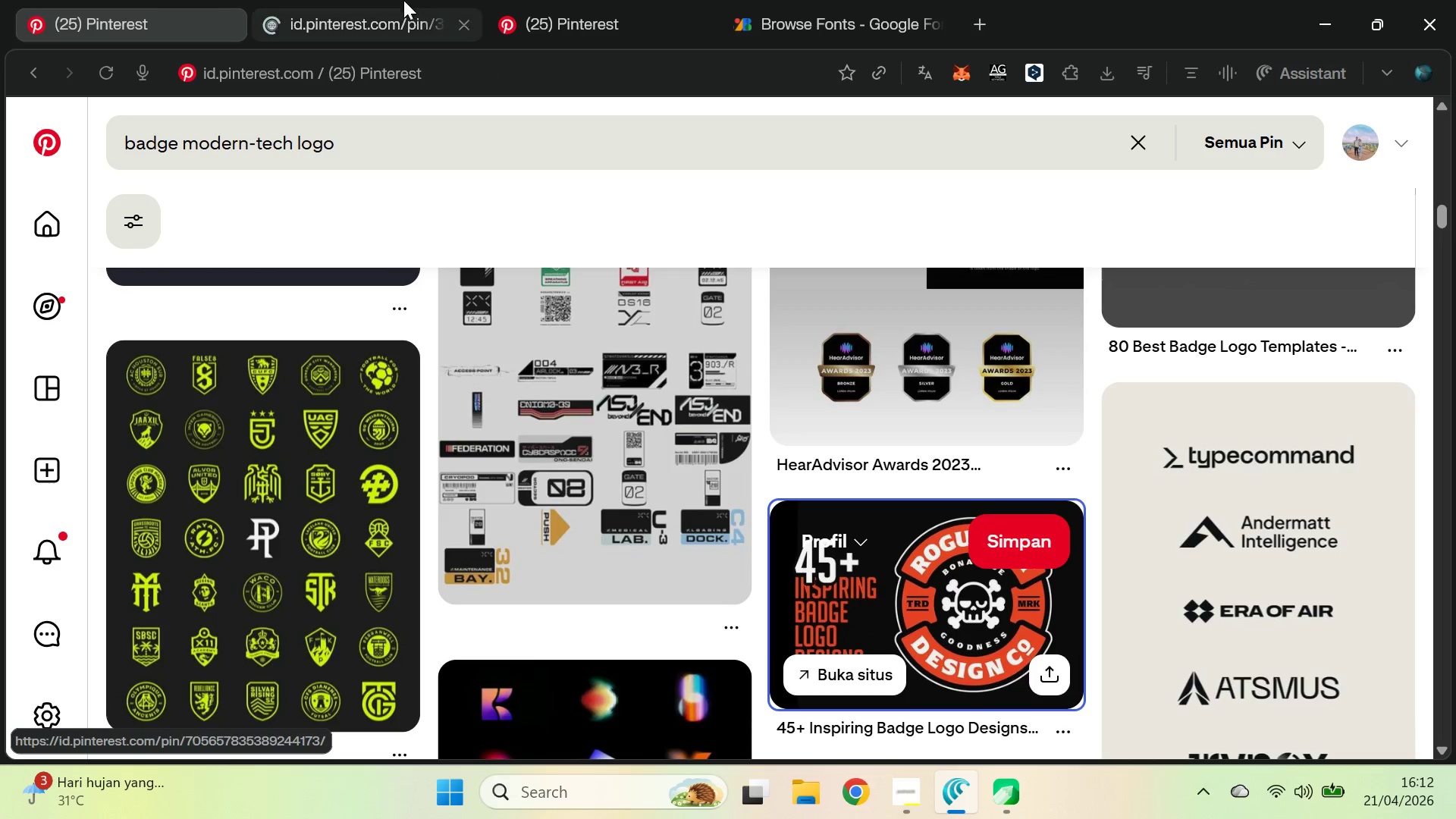 
left_click([403, 1])
 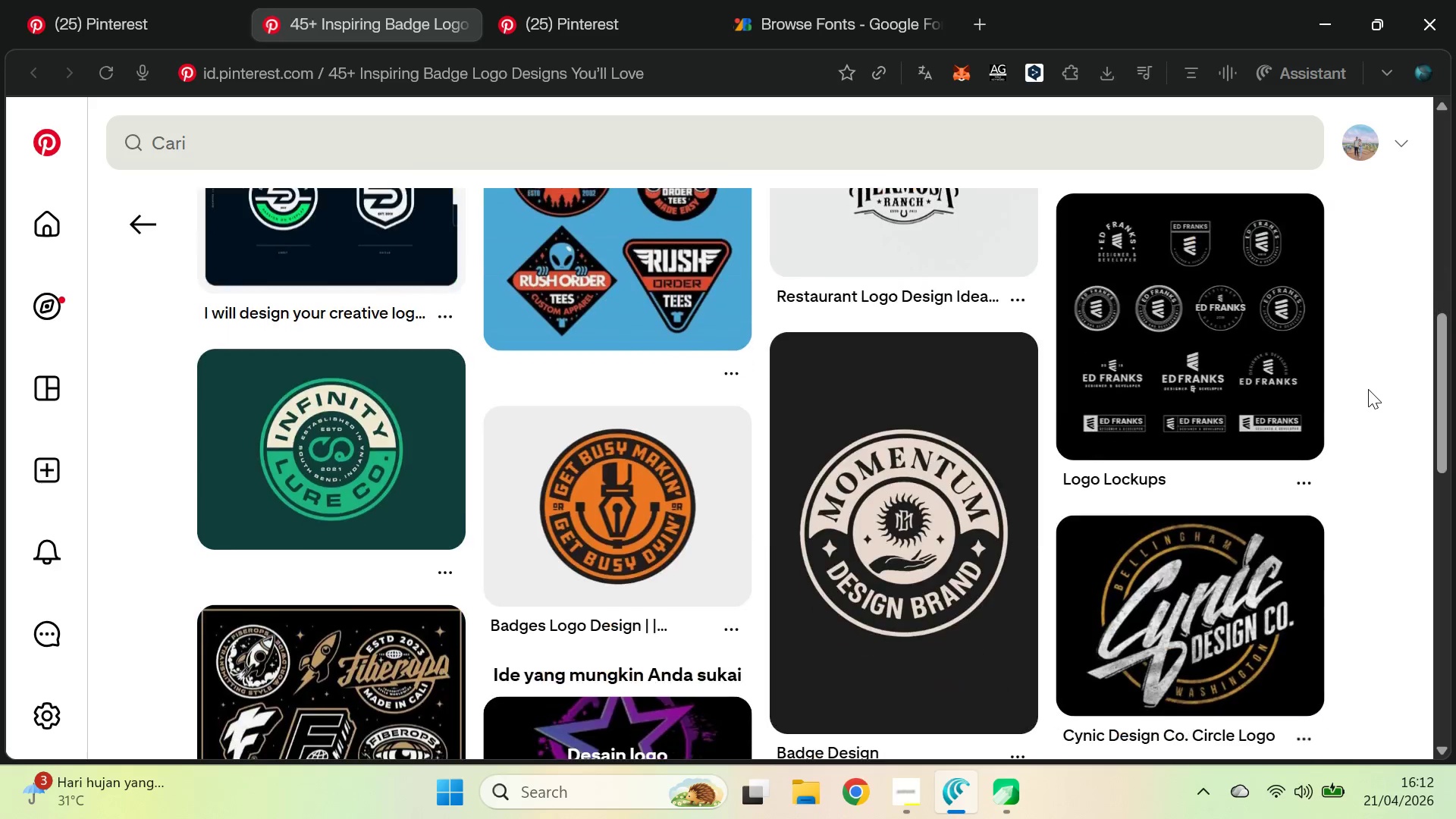 
wait(14.23)
 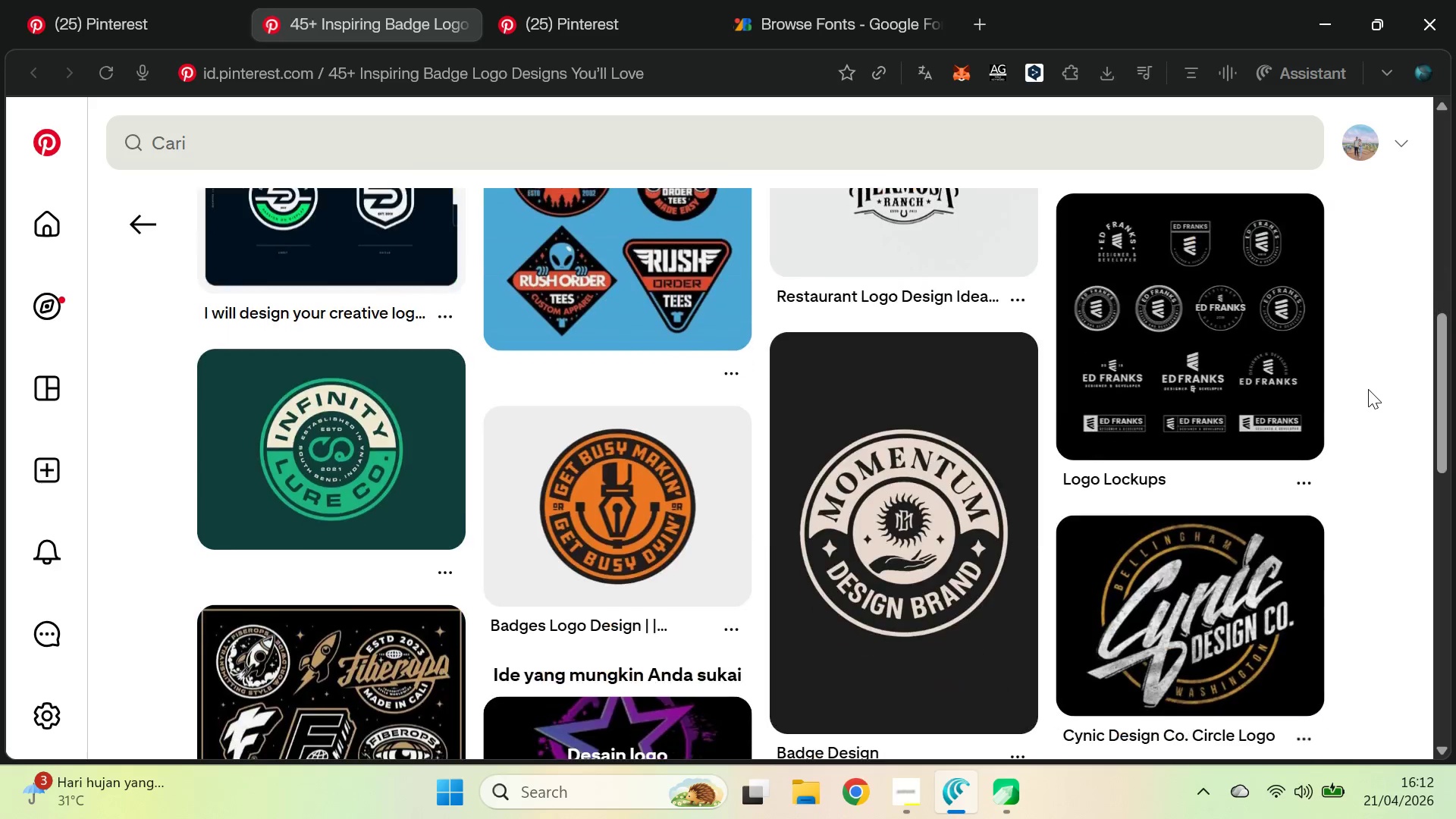 
left_click([856, 0])
 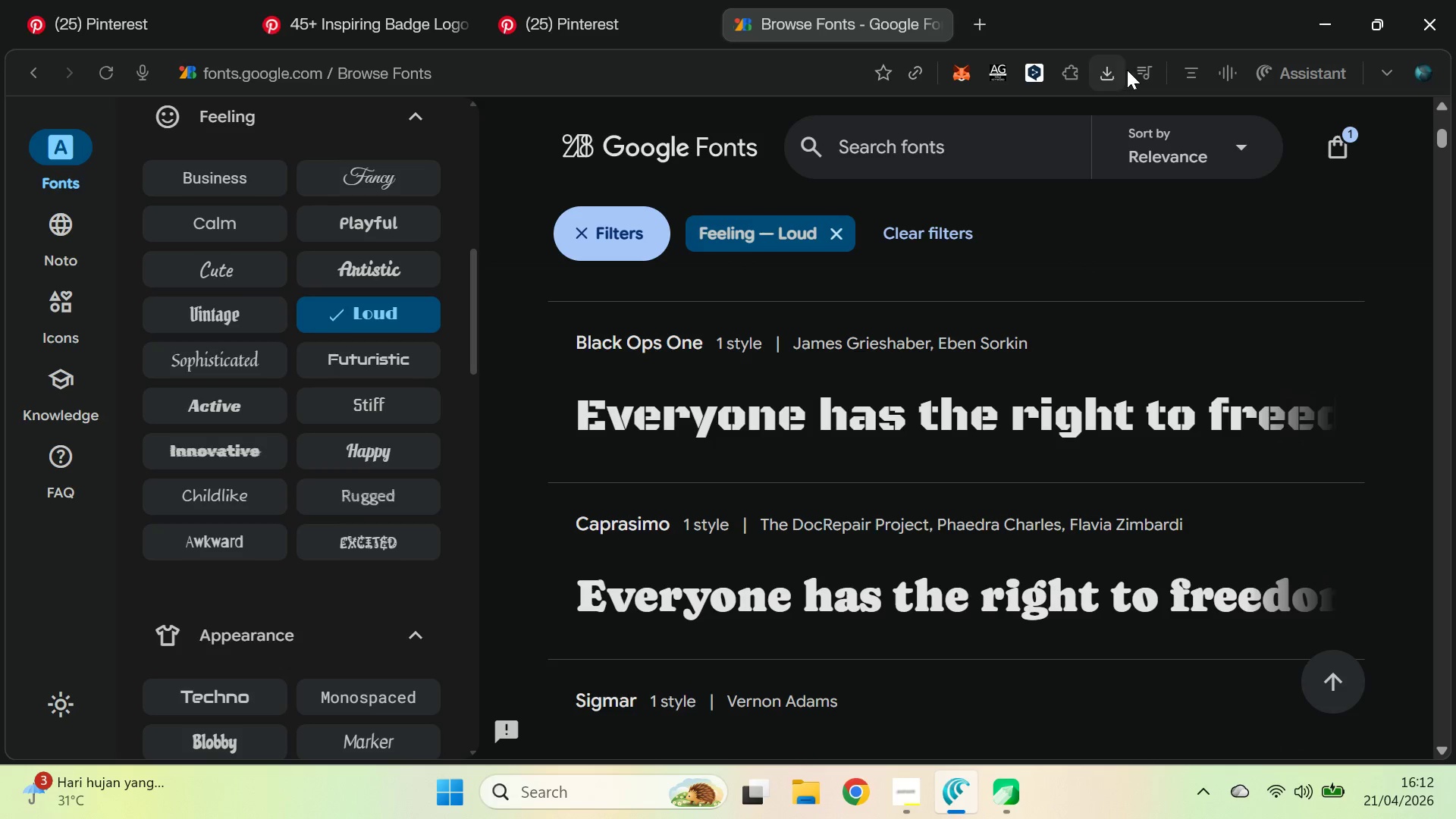 
left_click([1111, 71])
 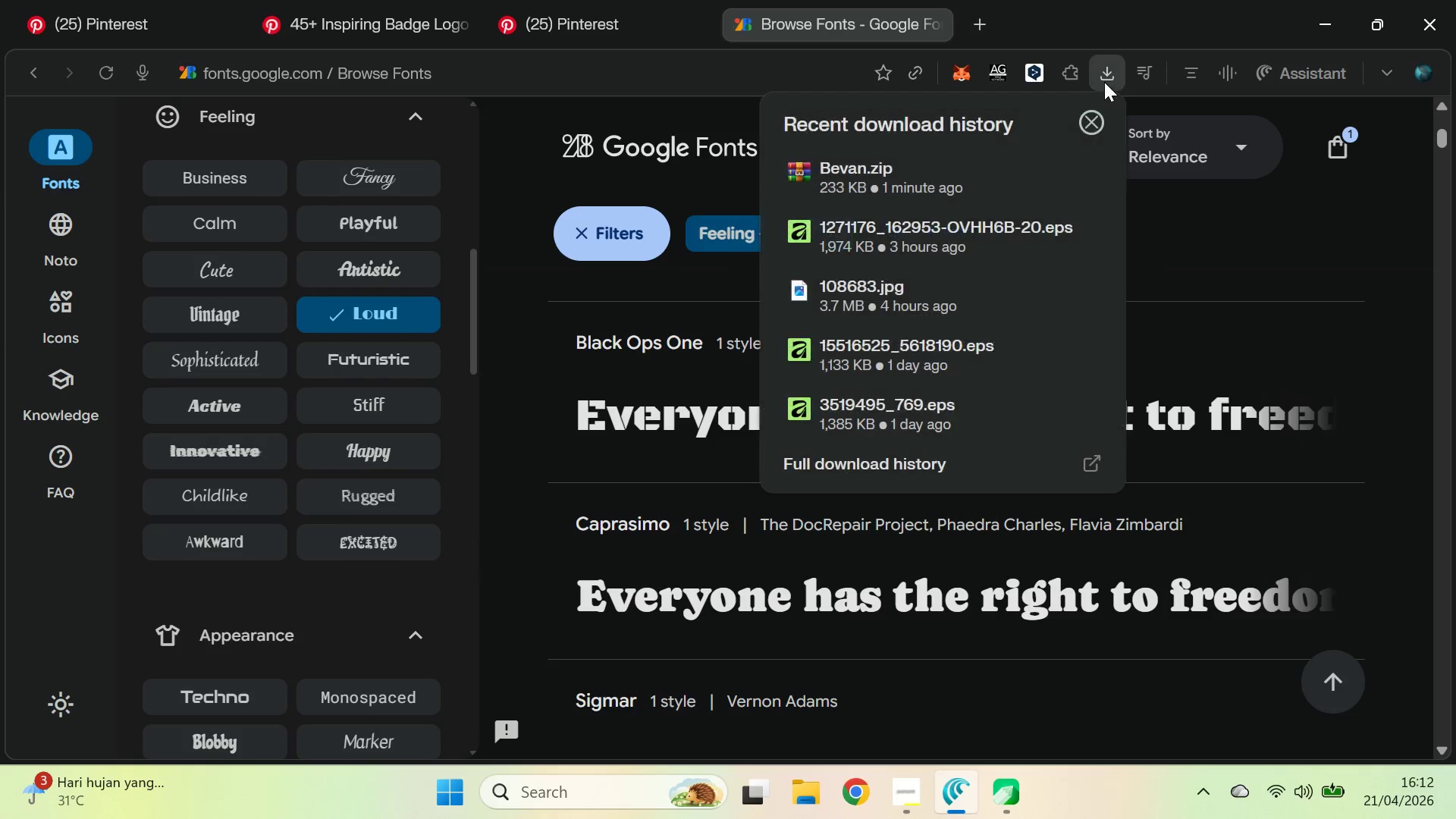 
left_click([1104, 83])
 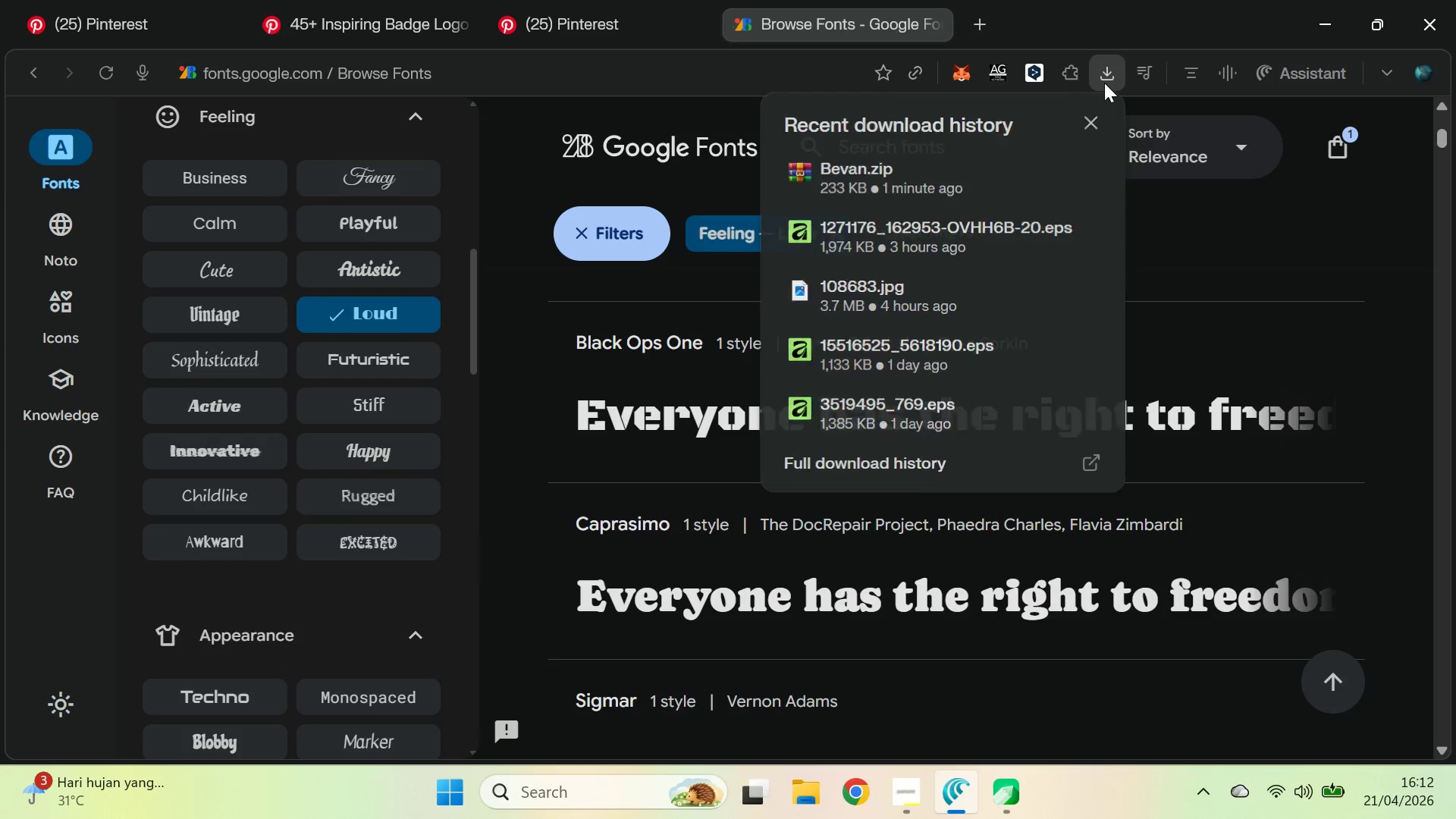 
key(Alt+AltLeft)
 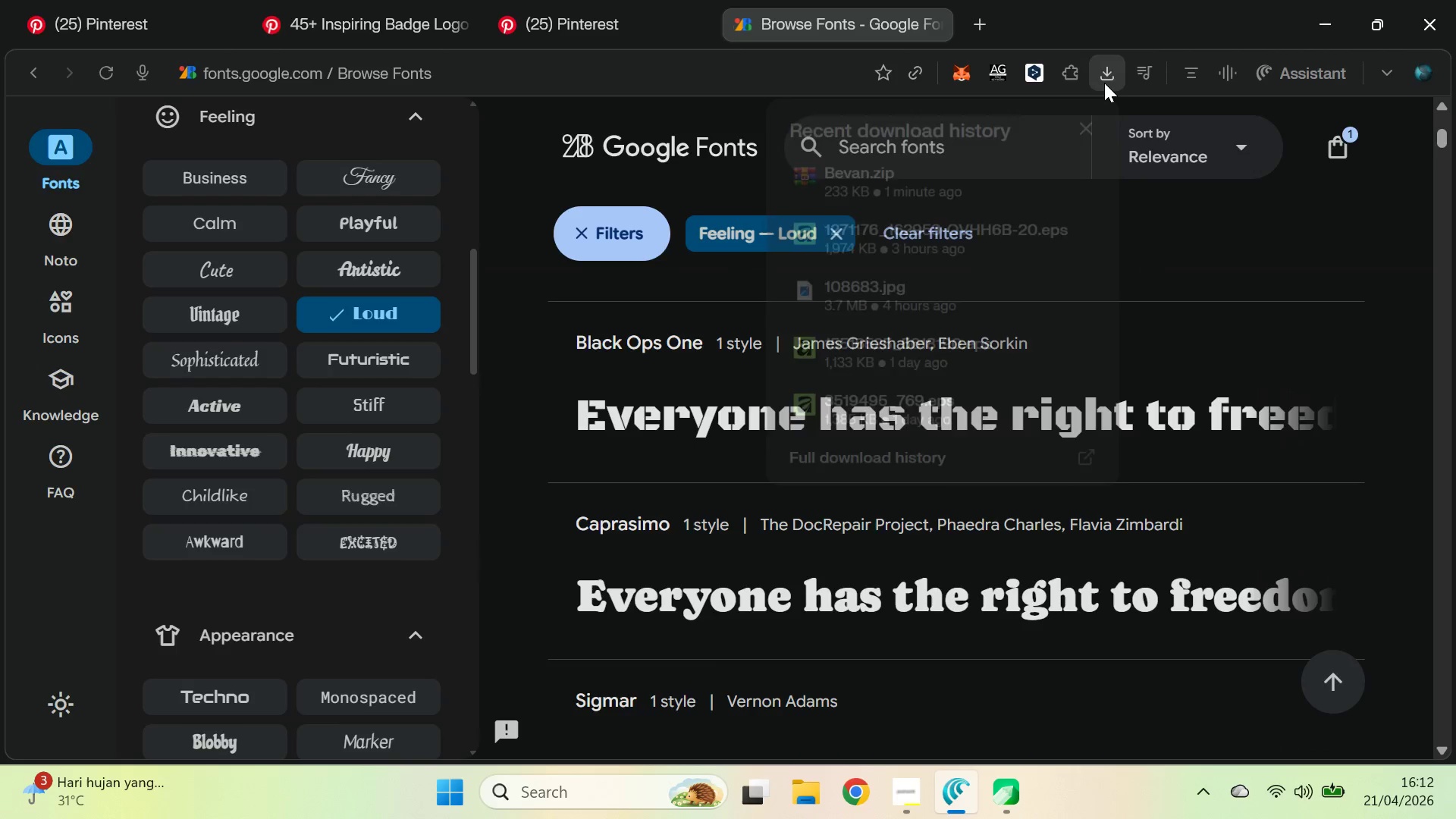 
key(Alt+Tab)
 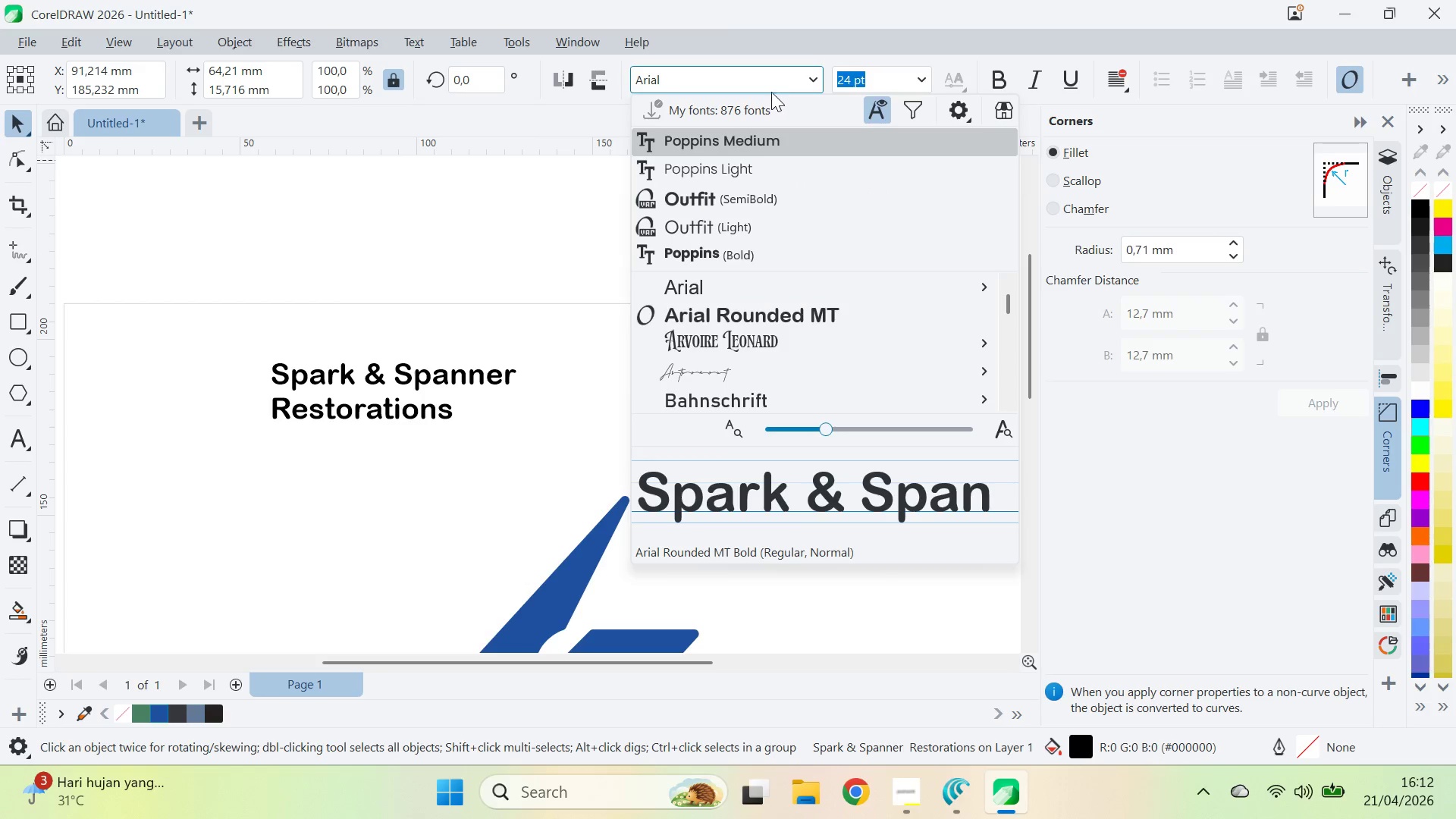 
type(bev)
 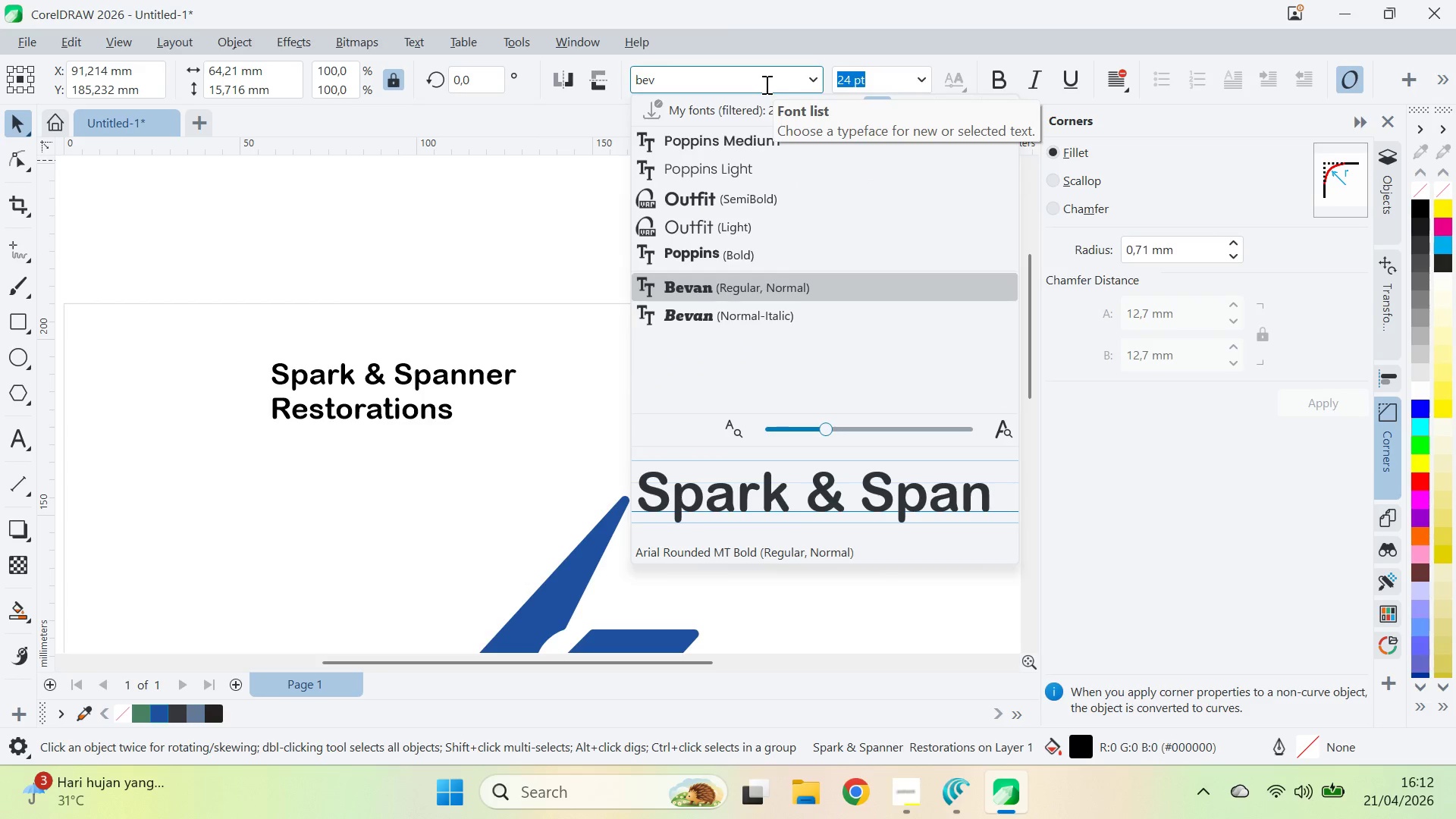 
key(Enter)
 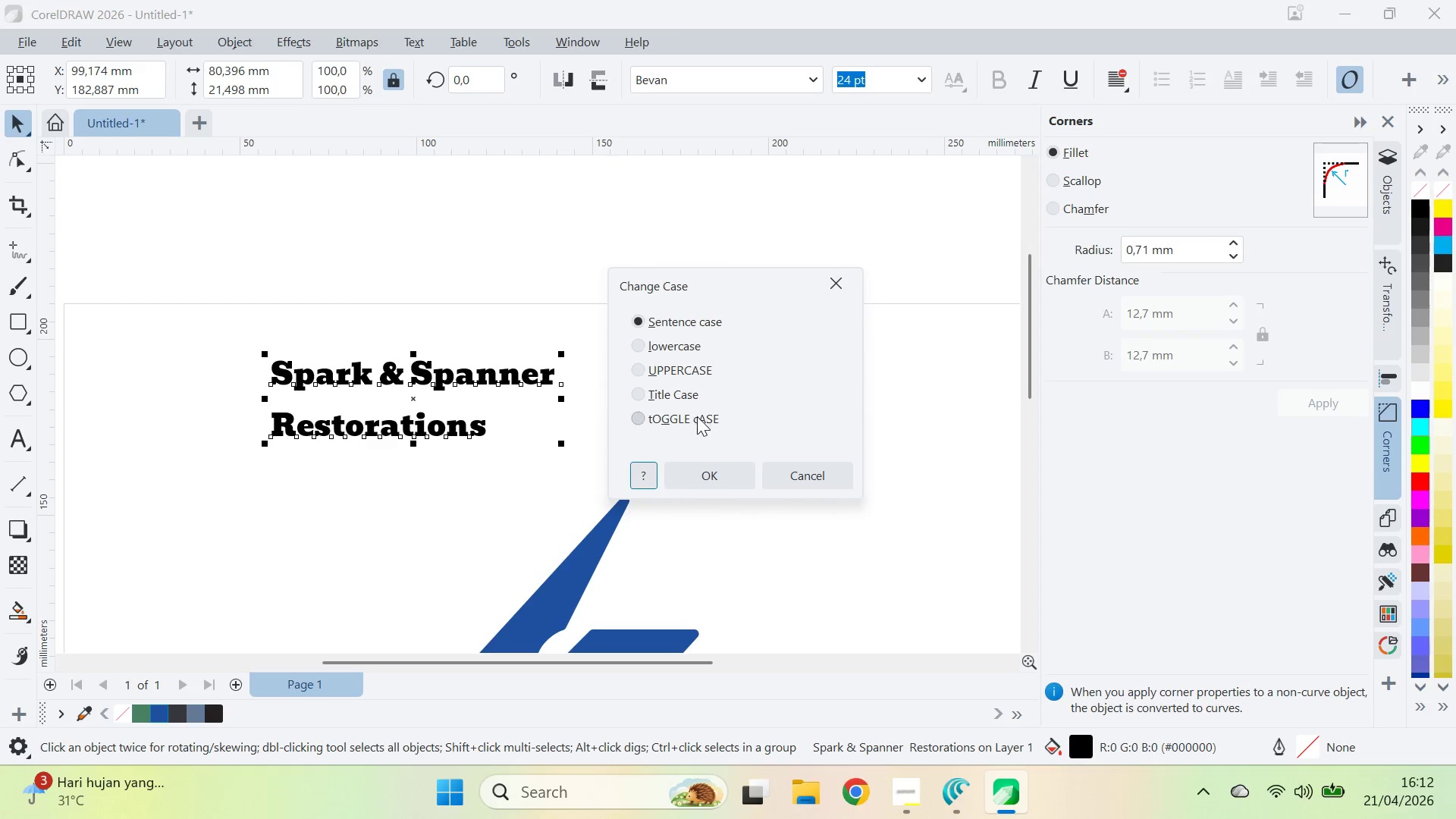 
left_click([721, 473])
 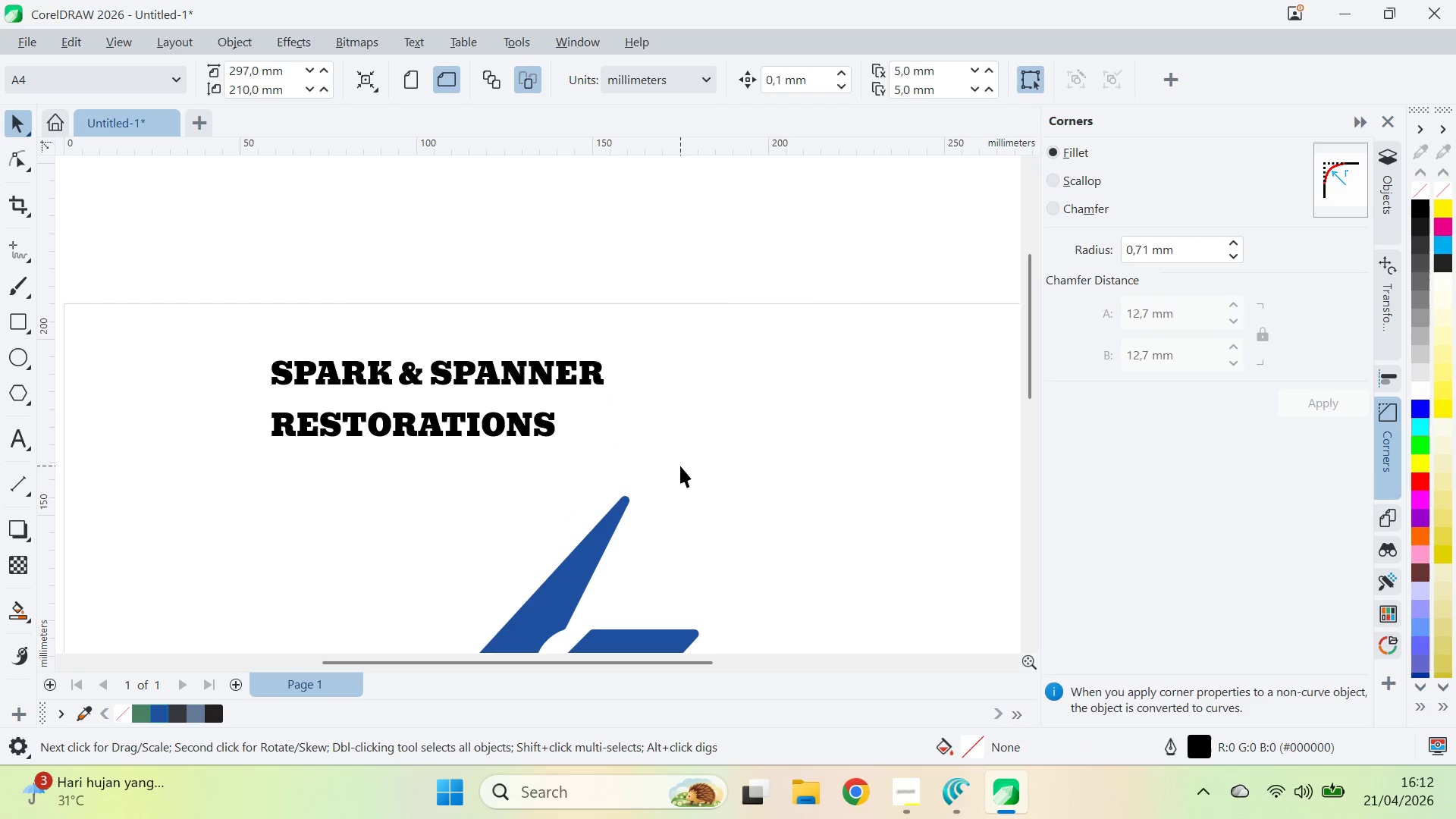 
key(Z)
 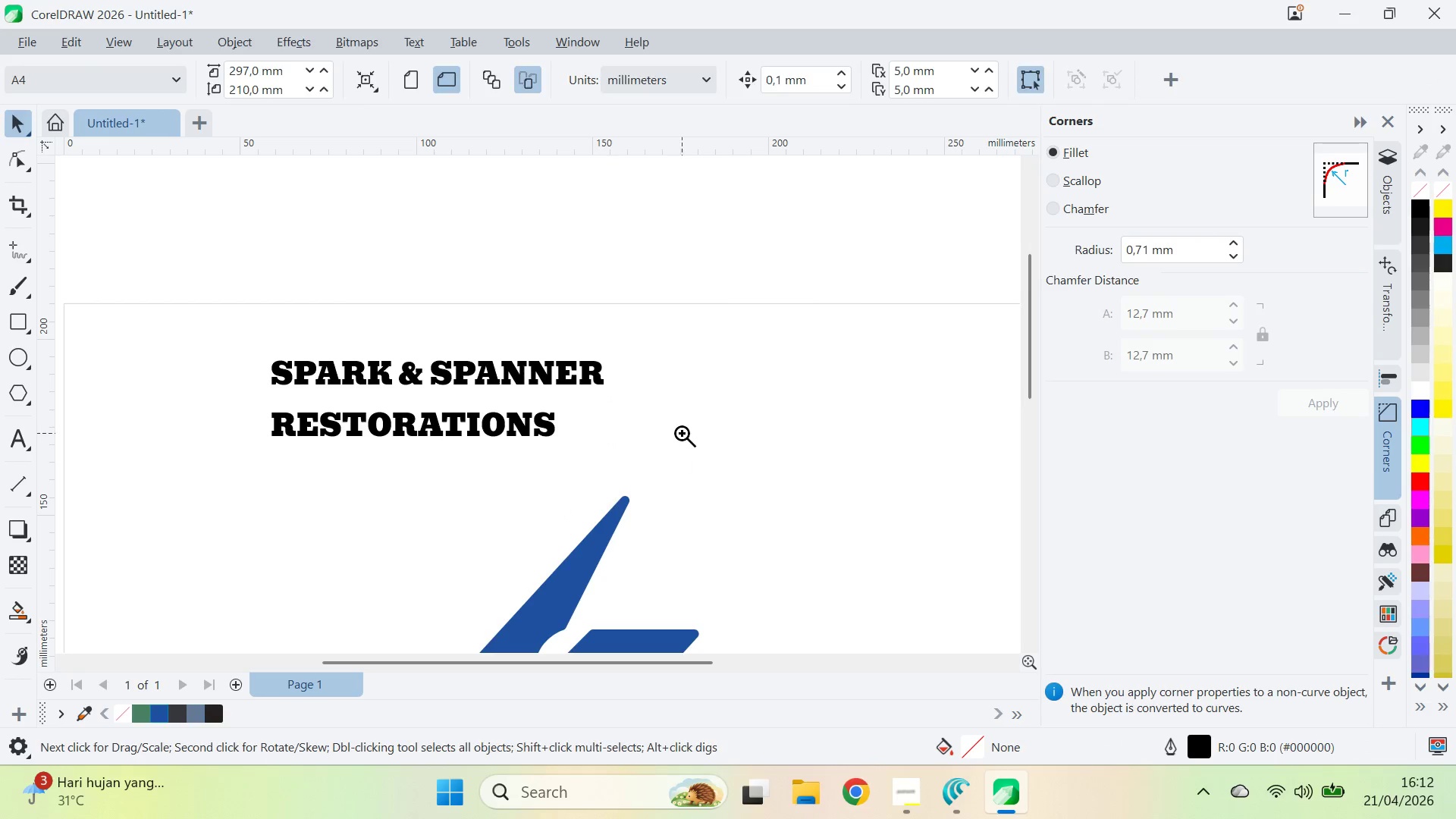 
right_click([682, 433])
 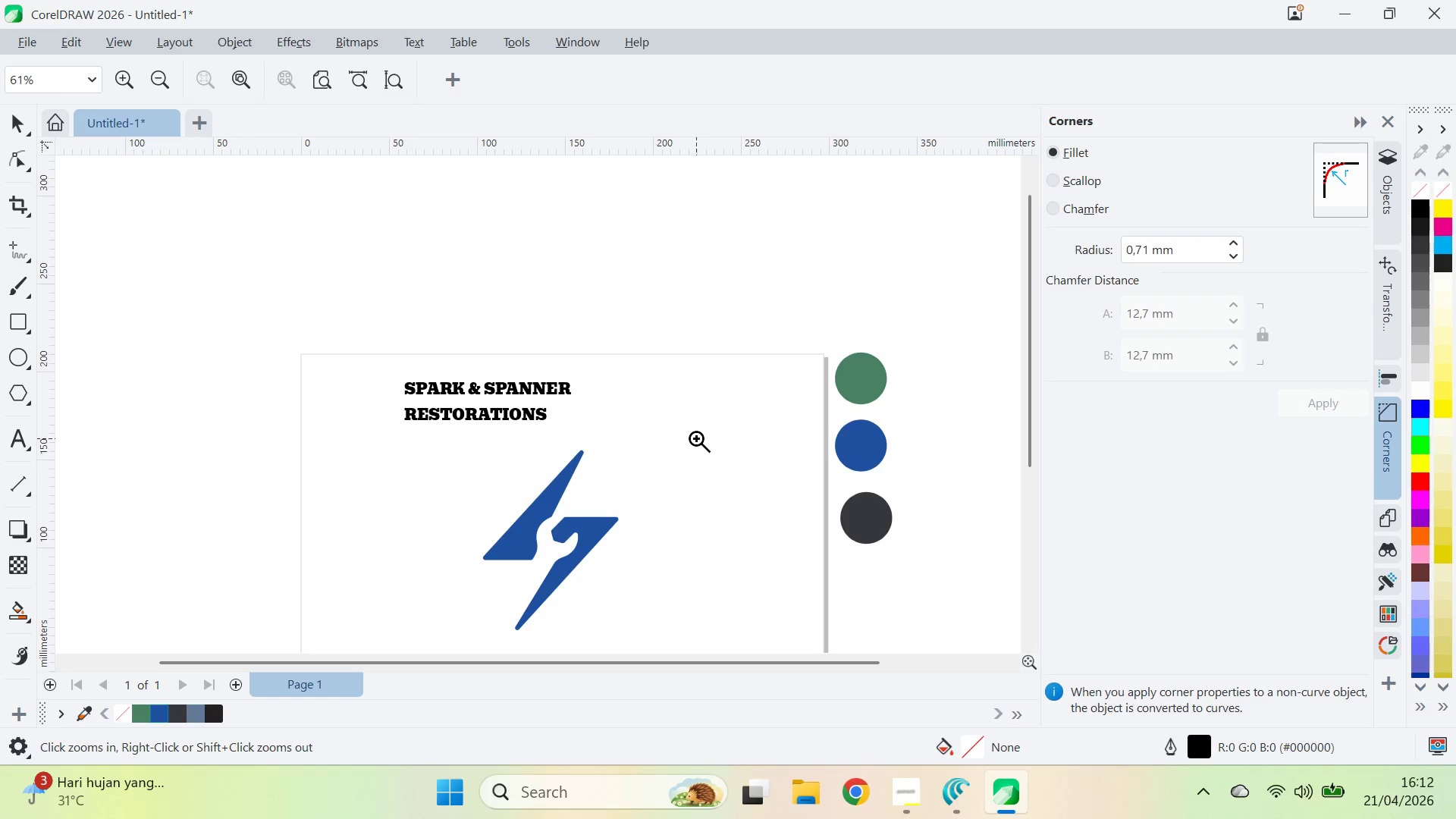 
type(qv)
 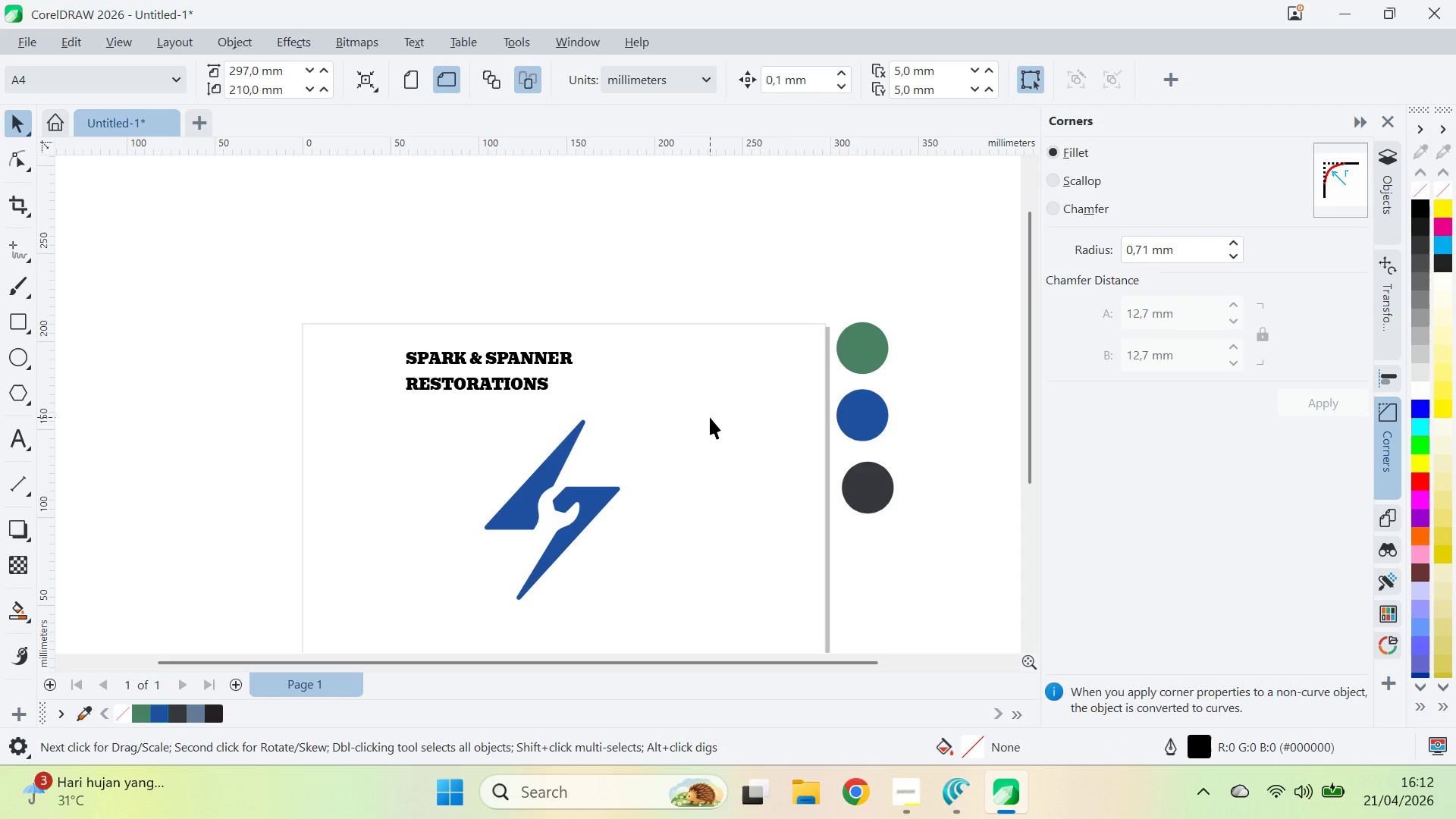 
left_click_drag(start_coordinate=[698, 447], to_coordinate=[700, 416])
 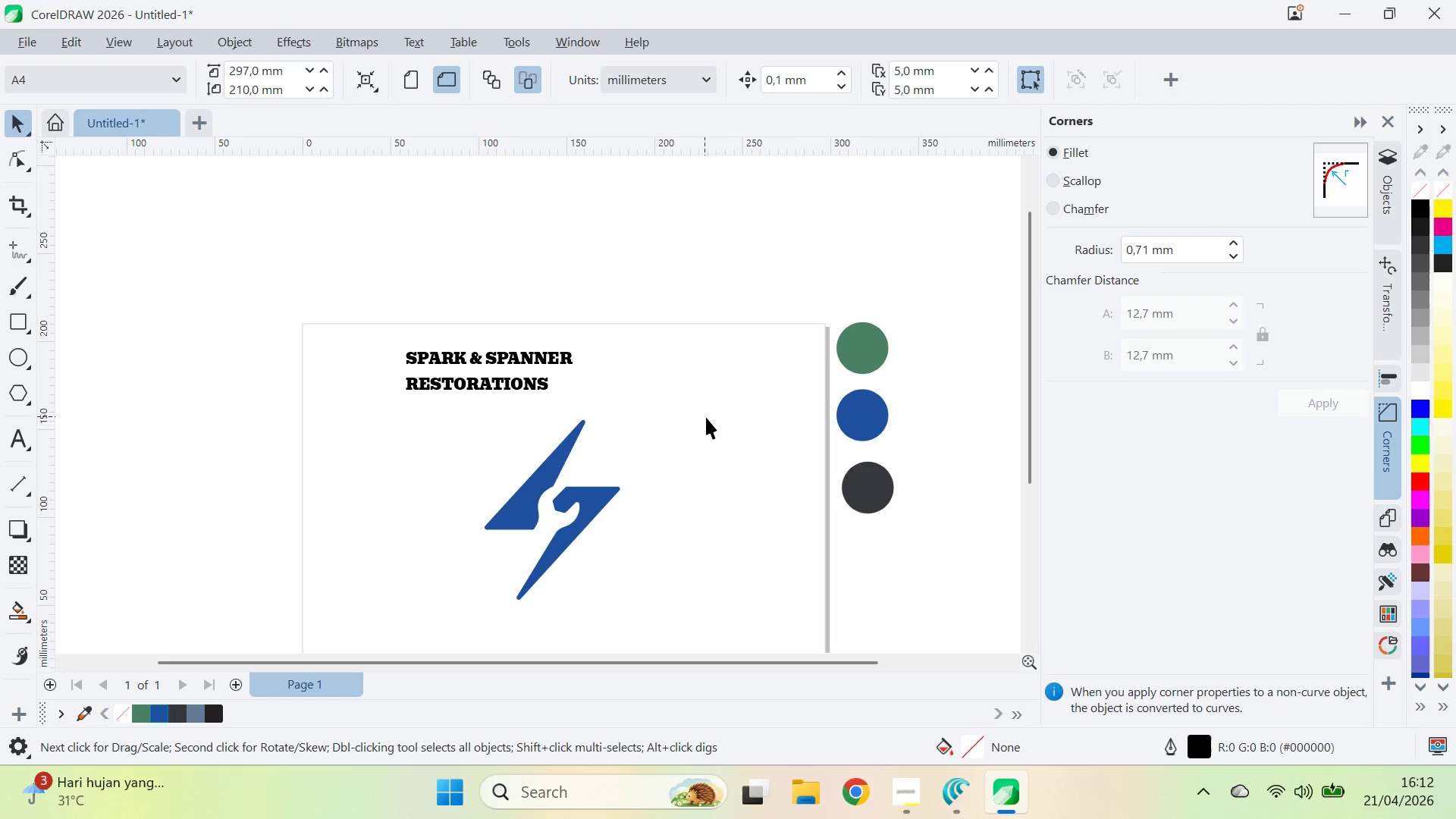 
double_click([710, 417])
 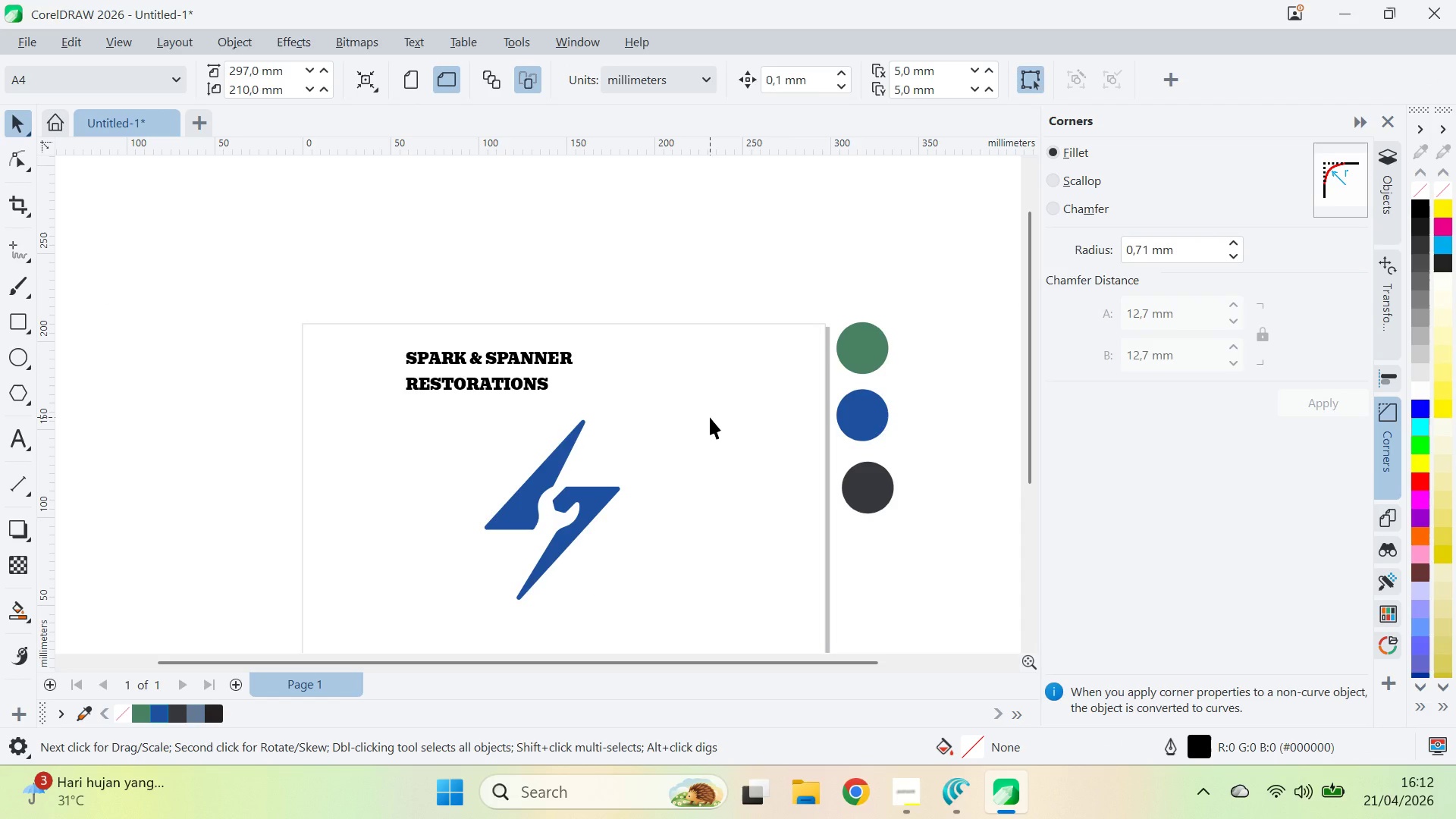 
key(Alt+AltLeft)
 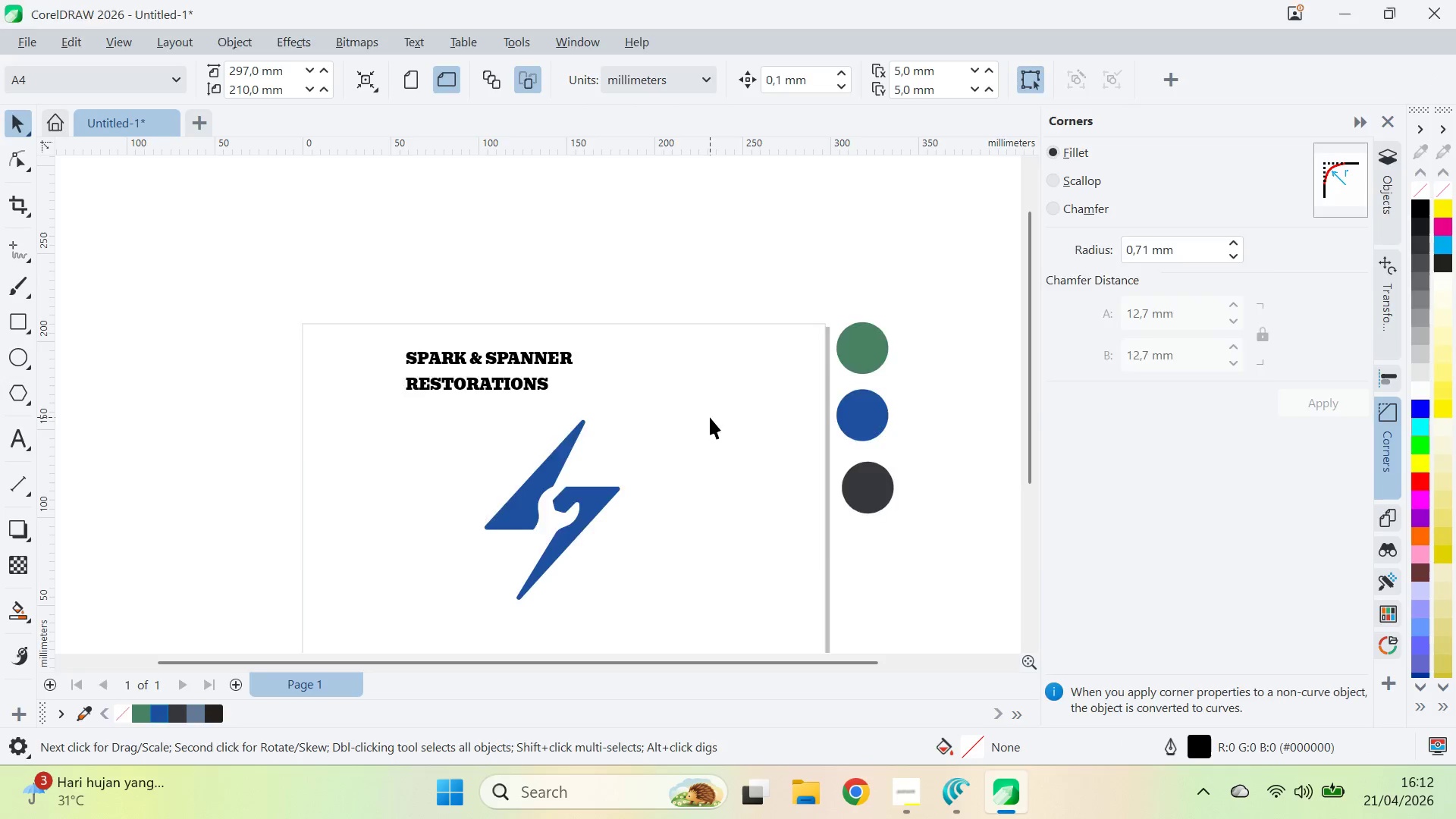 
key(Alt+Tab)
 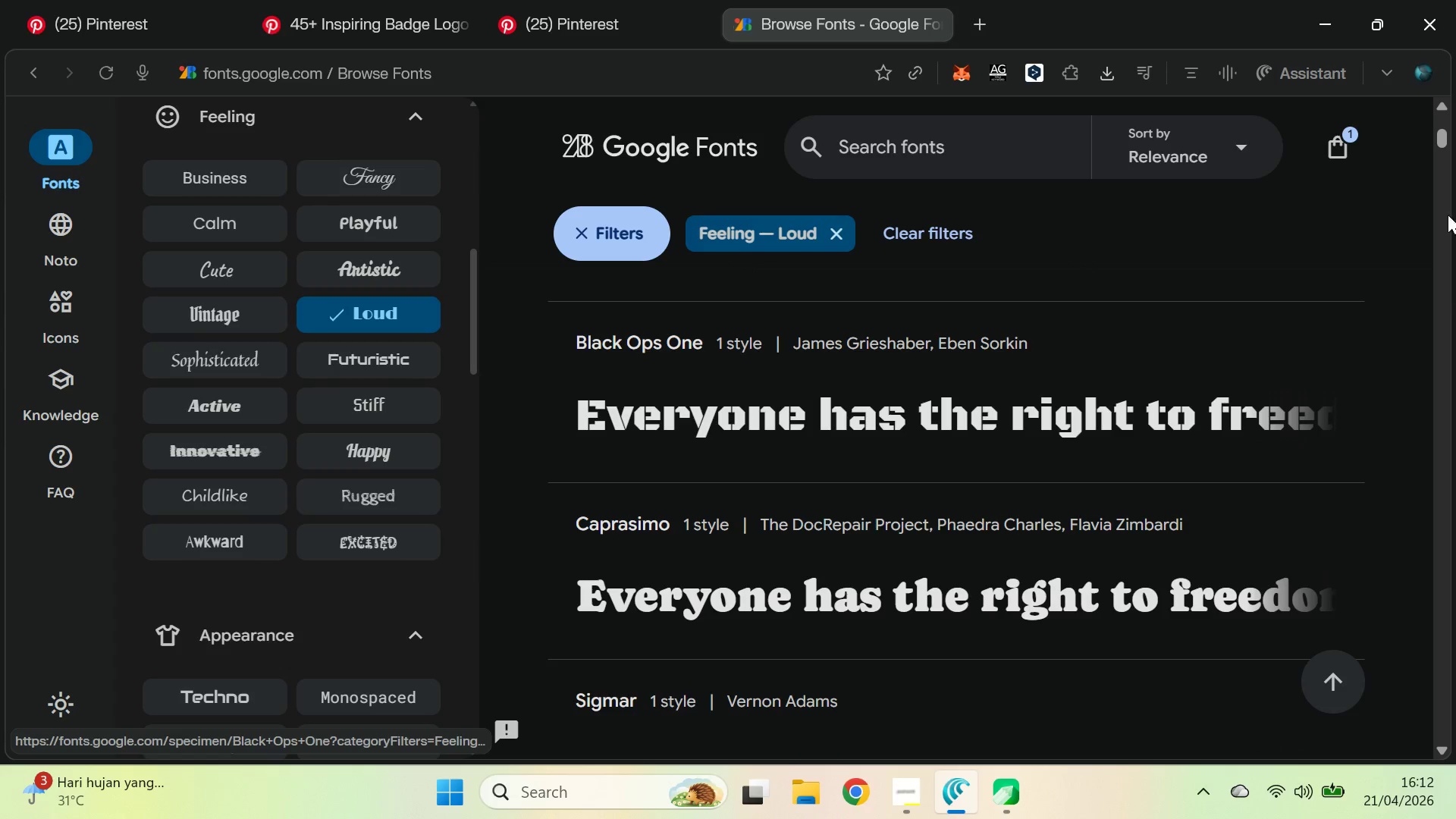 
left_click_drag(start_coordinate=[1438, 138], to_coordinate=[1442, 148])
 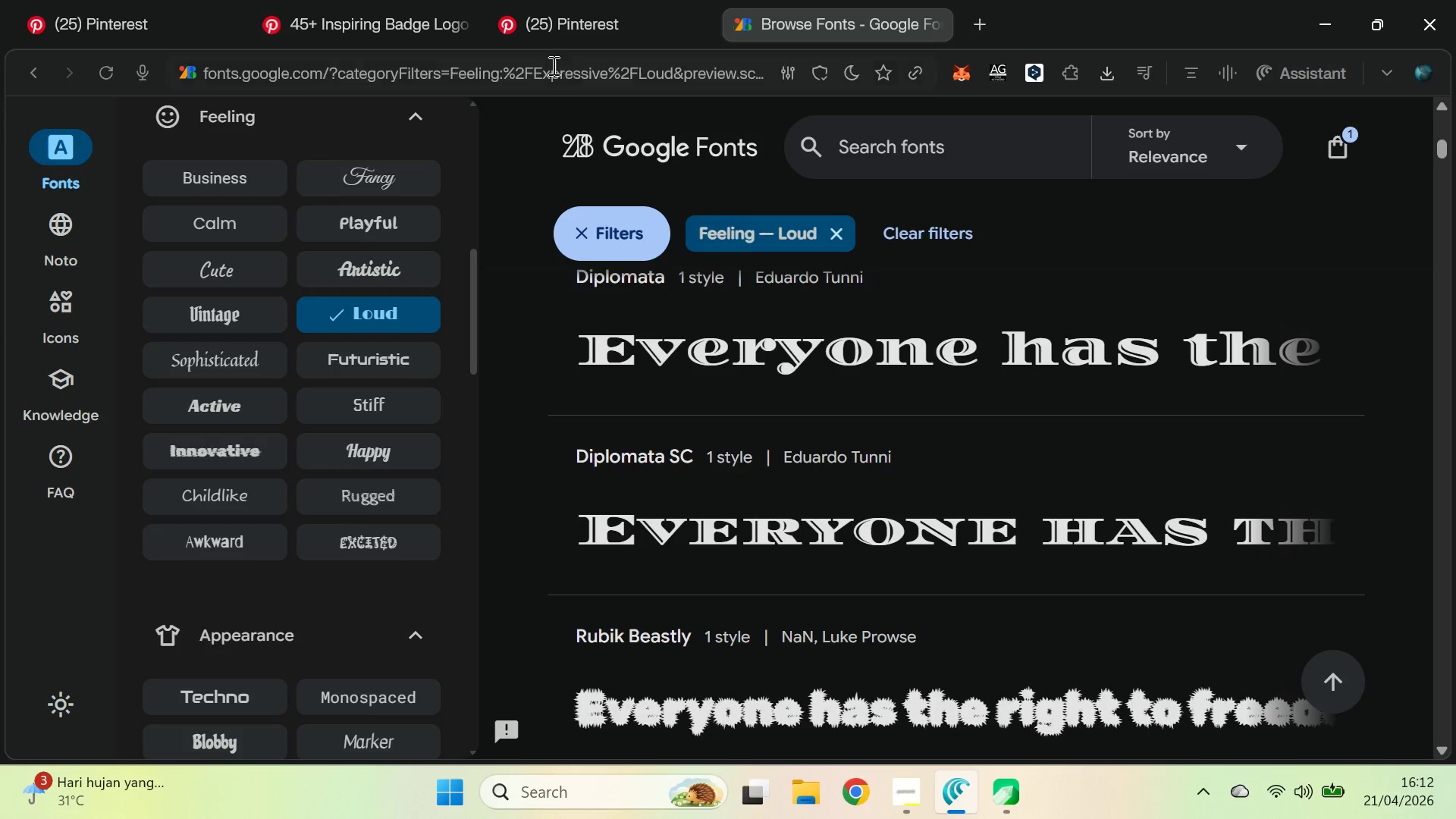 
type(da)
 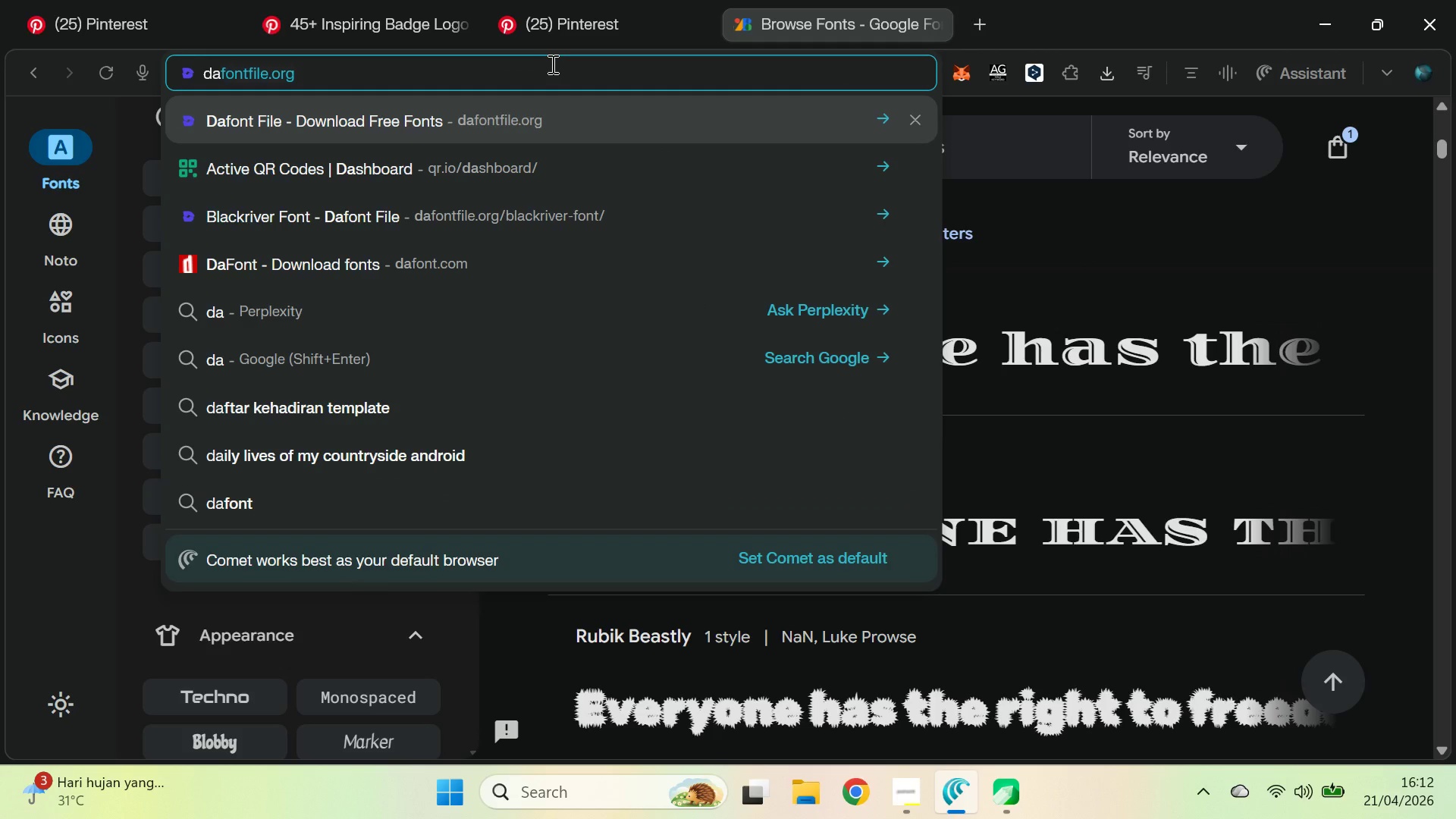 
key(ArrowDown)
 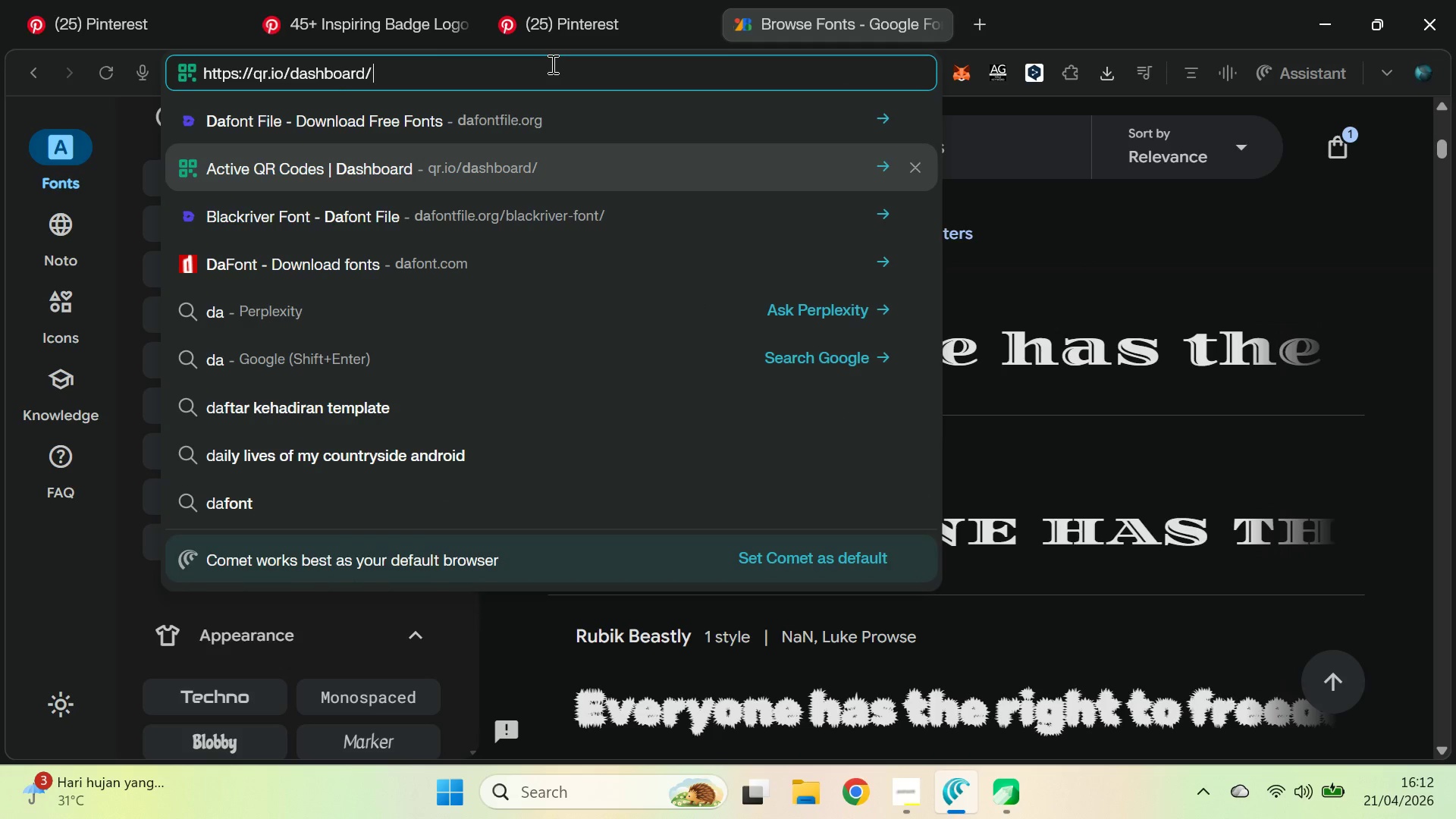 
key(ArrowDown)
 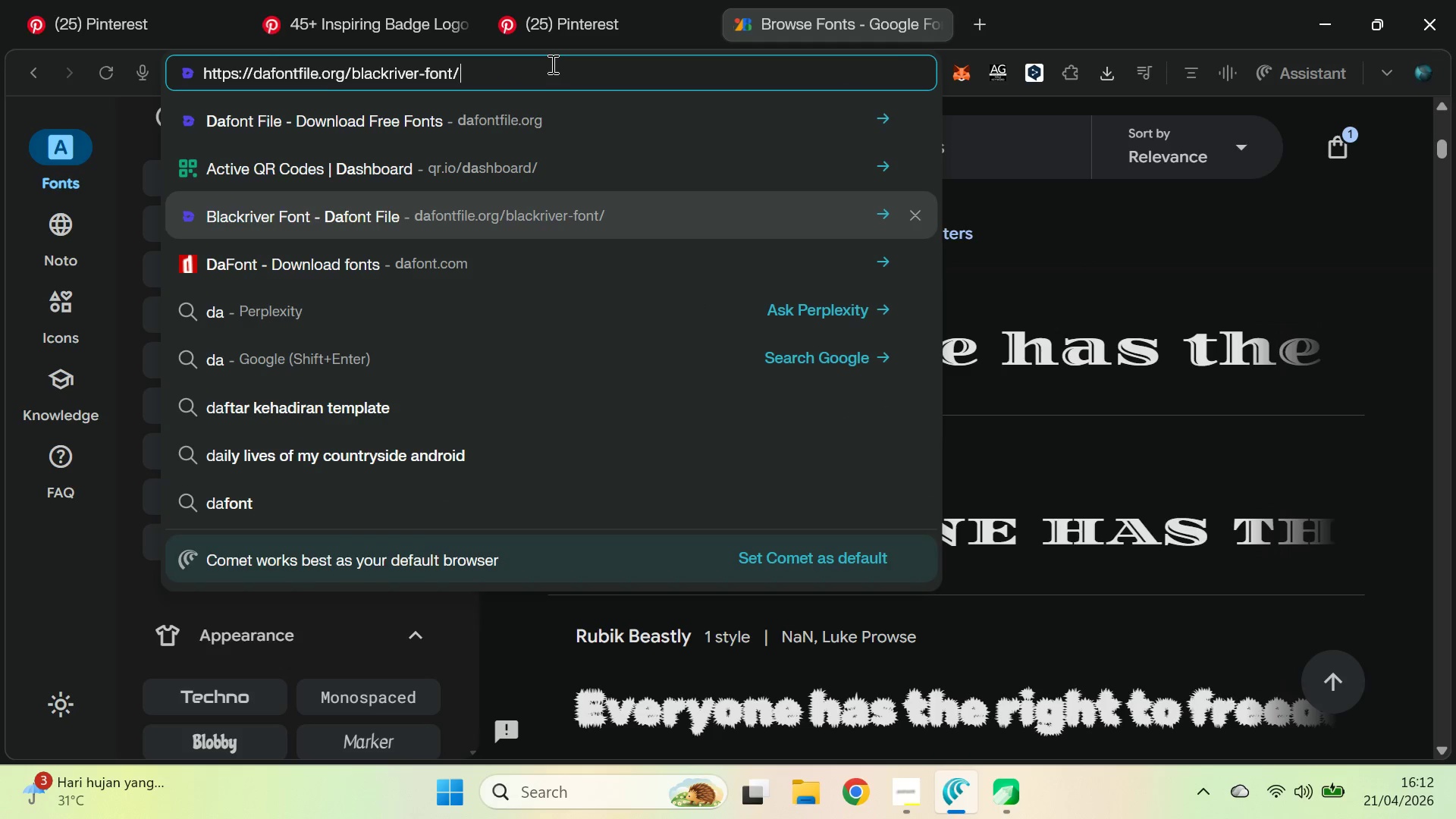 
key(ArrowDown)
 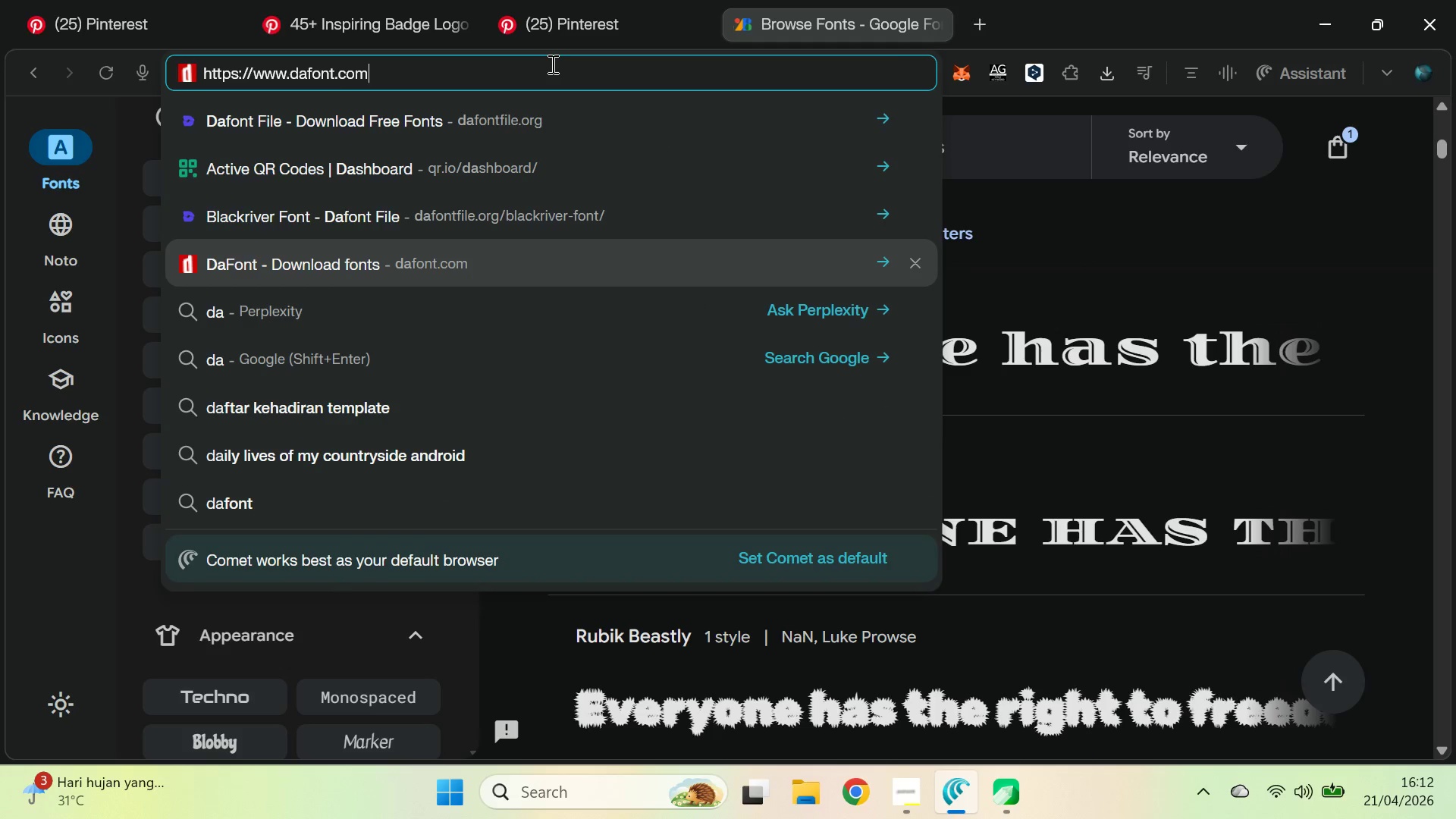 
key(Enter)
 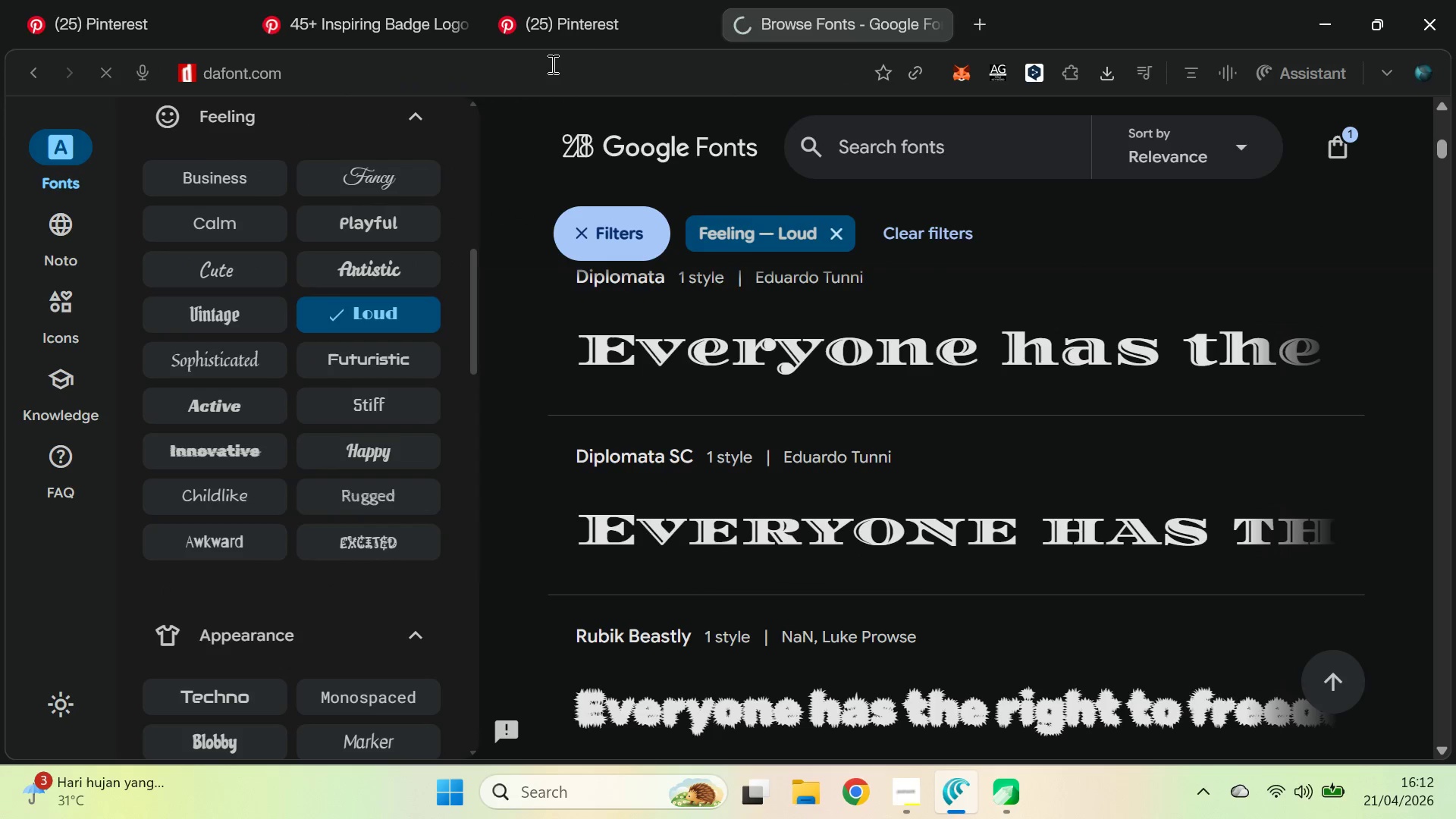 
key(Alt+AltLeft)
 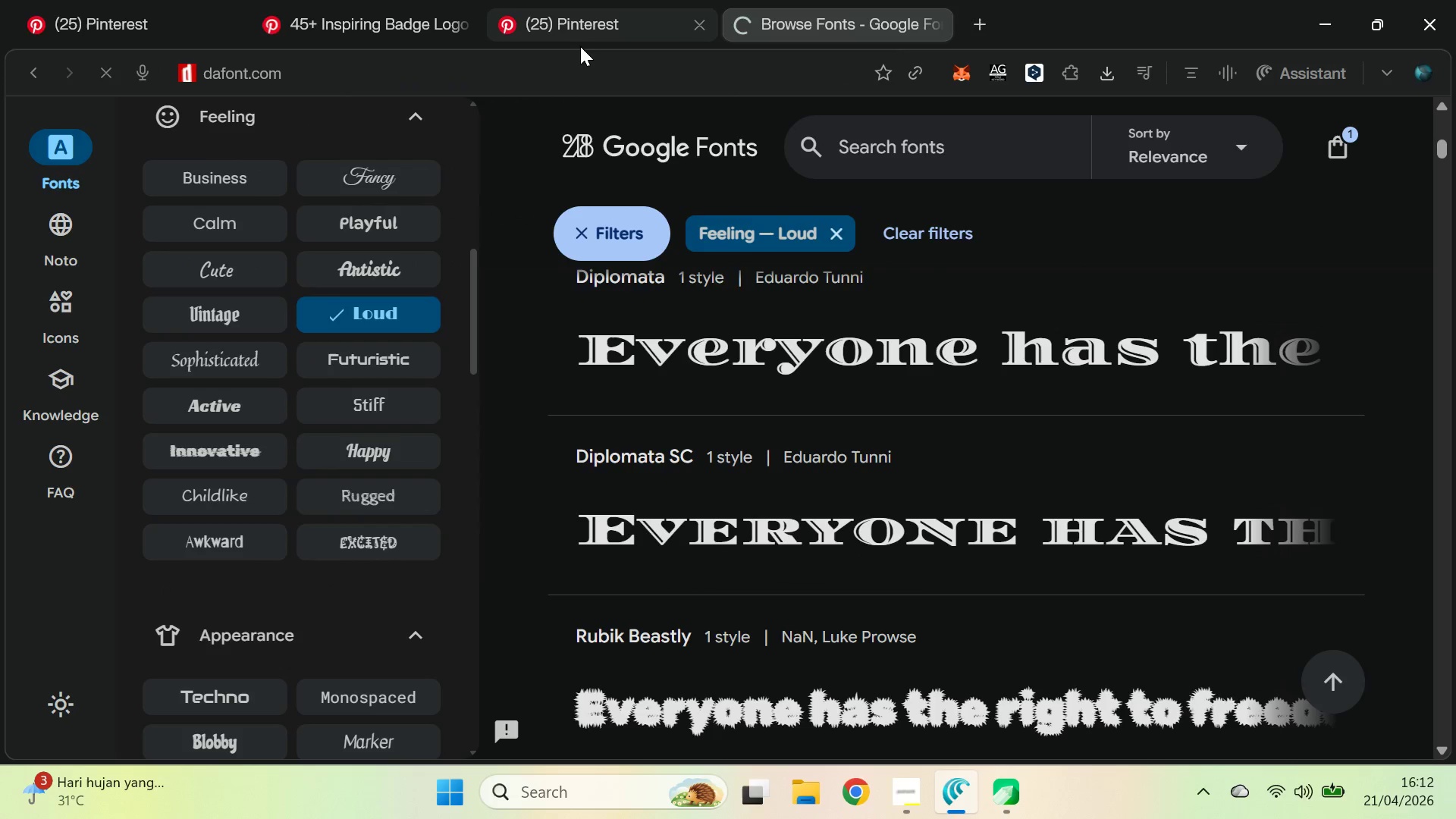 
key(Alt+Tab)
 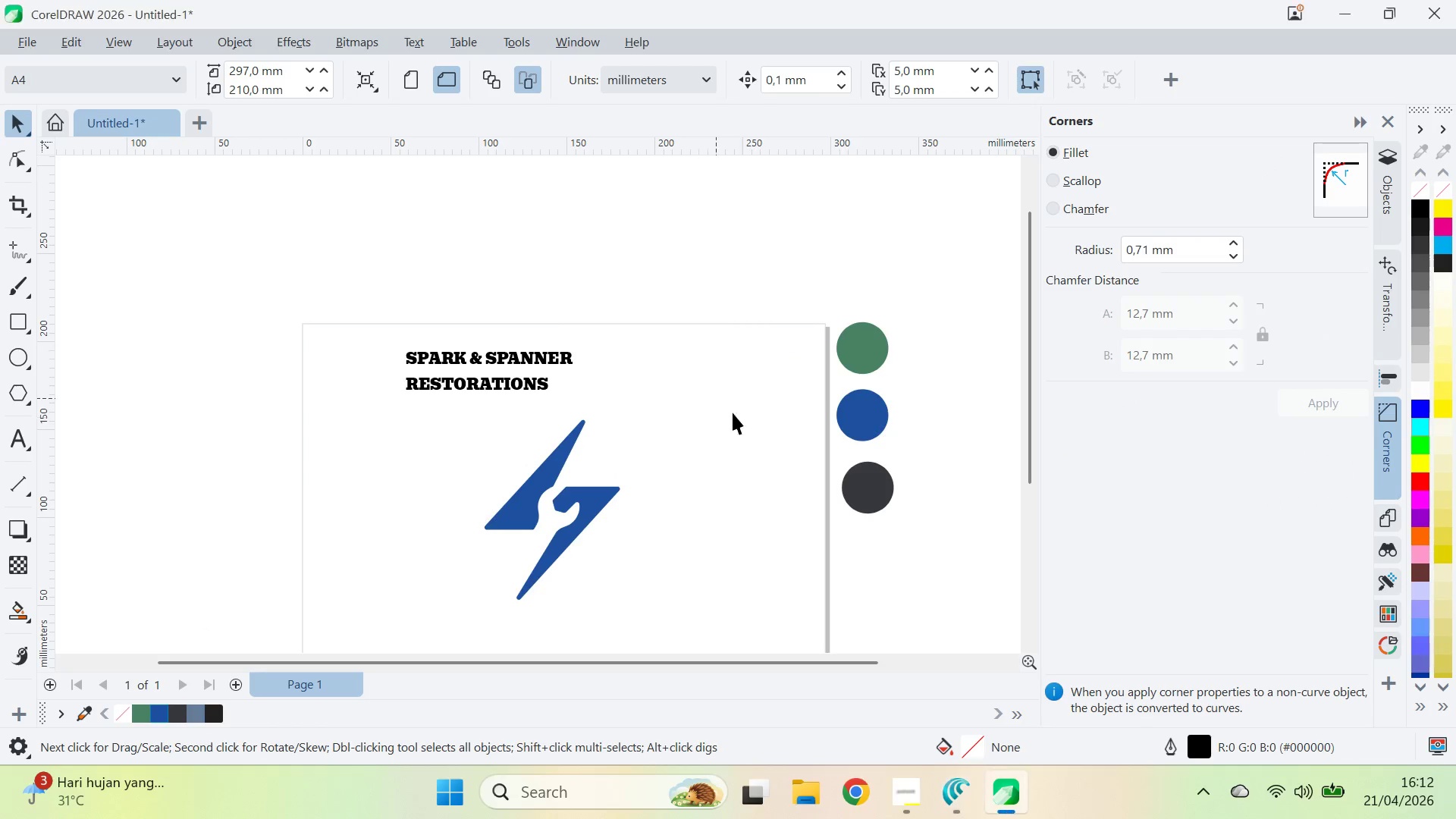 
key(Alt+Tab)
 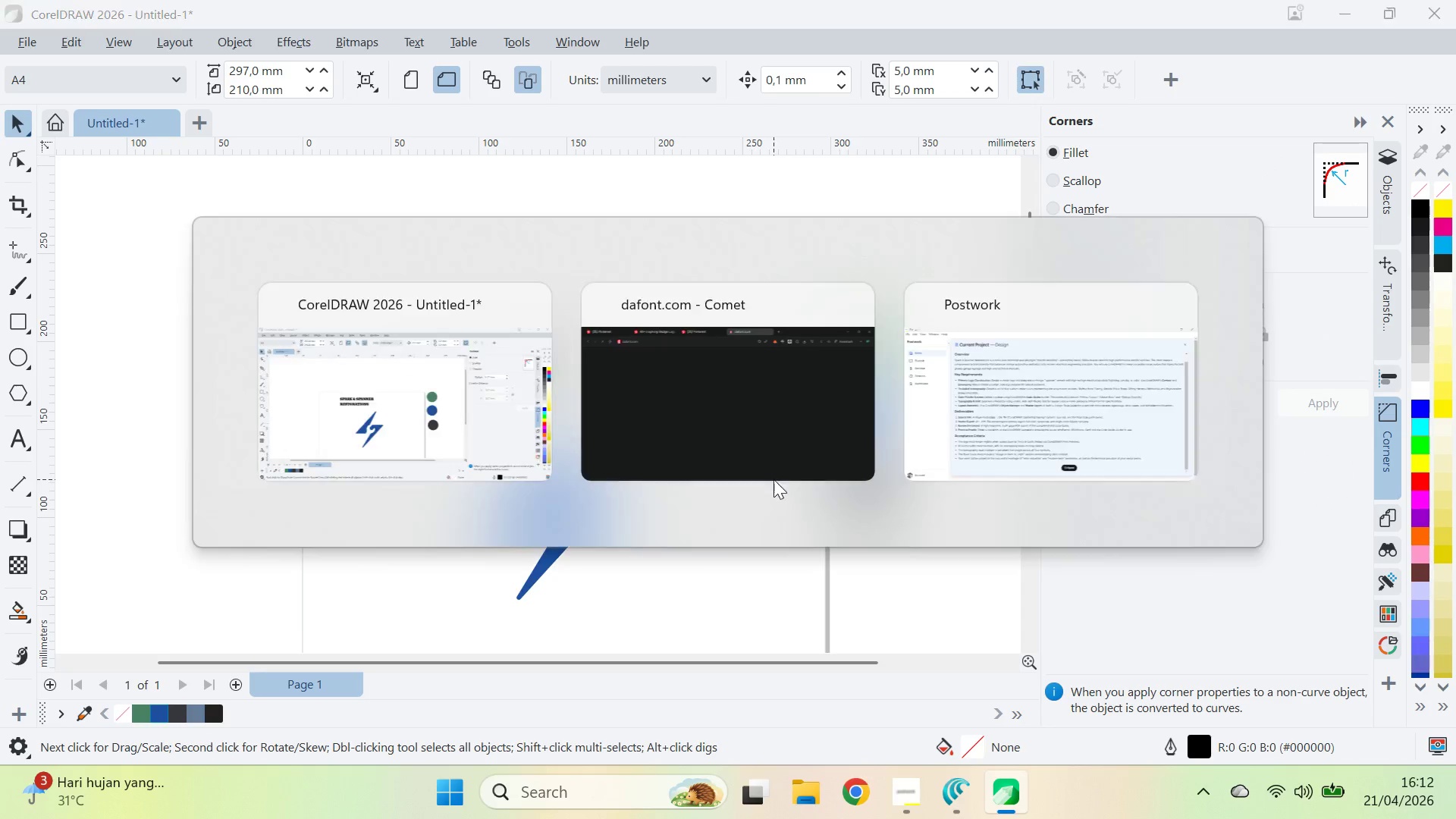 
key(Alt+Tab)